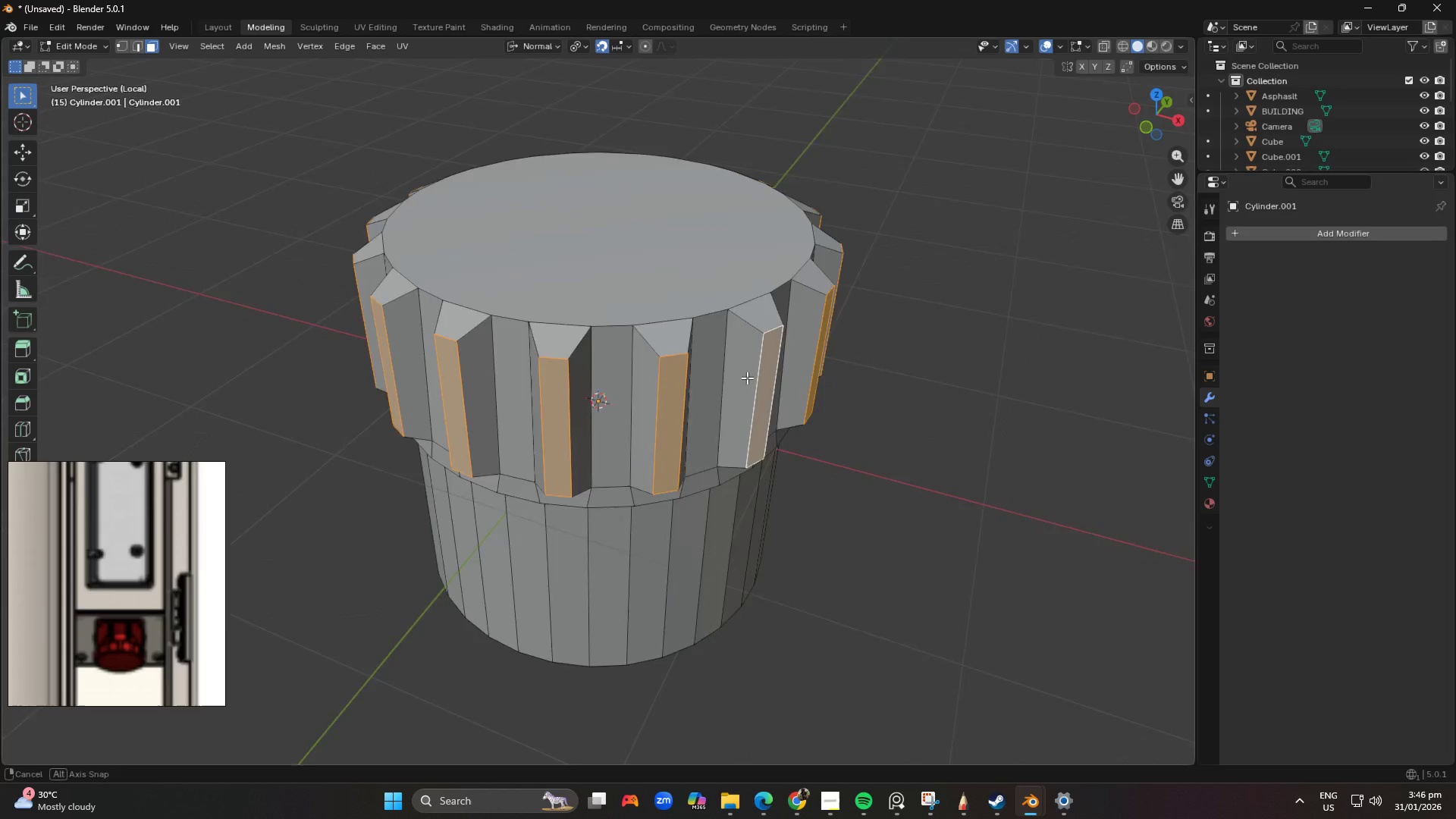 
scroll: coordinate [629, 425], scroll_direction: up, amount: 2.0
 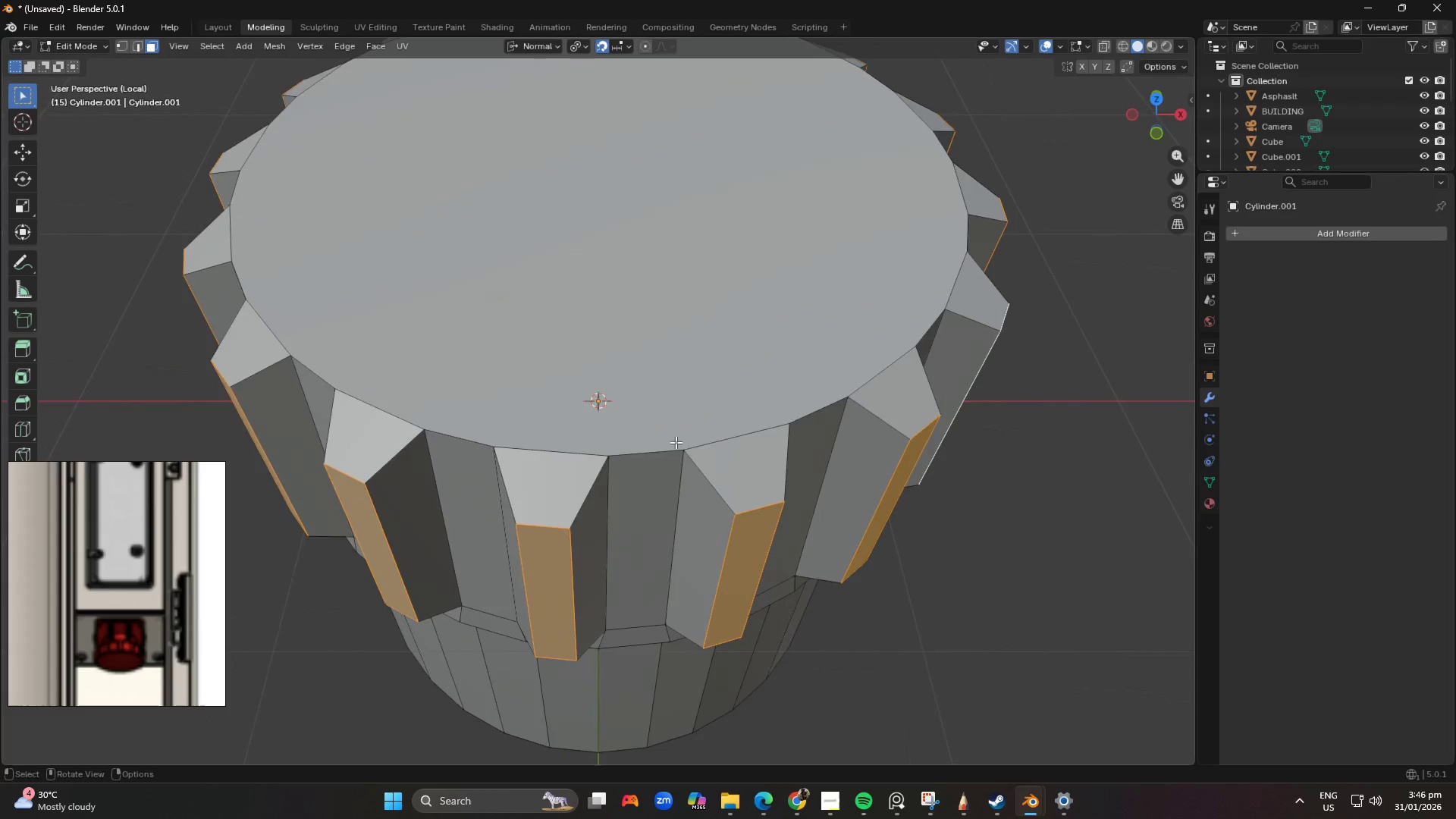 
scroll: coordinate [680, 447], scroll_direction: down, amount: 1.0
 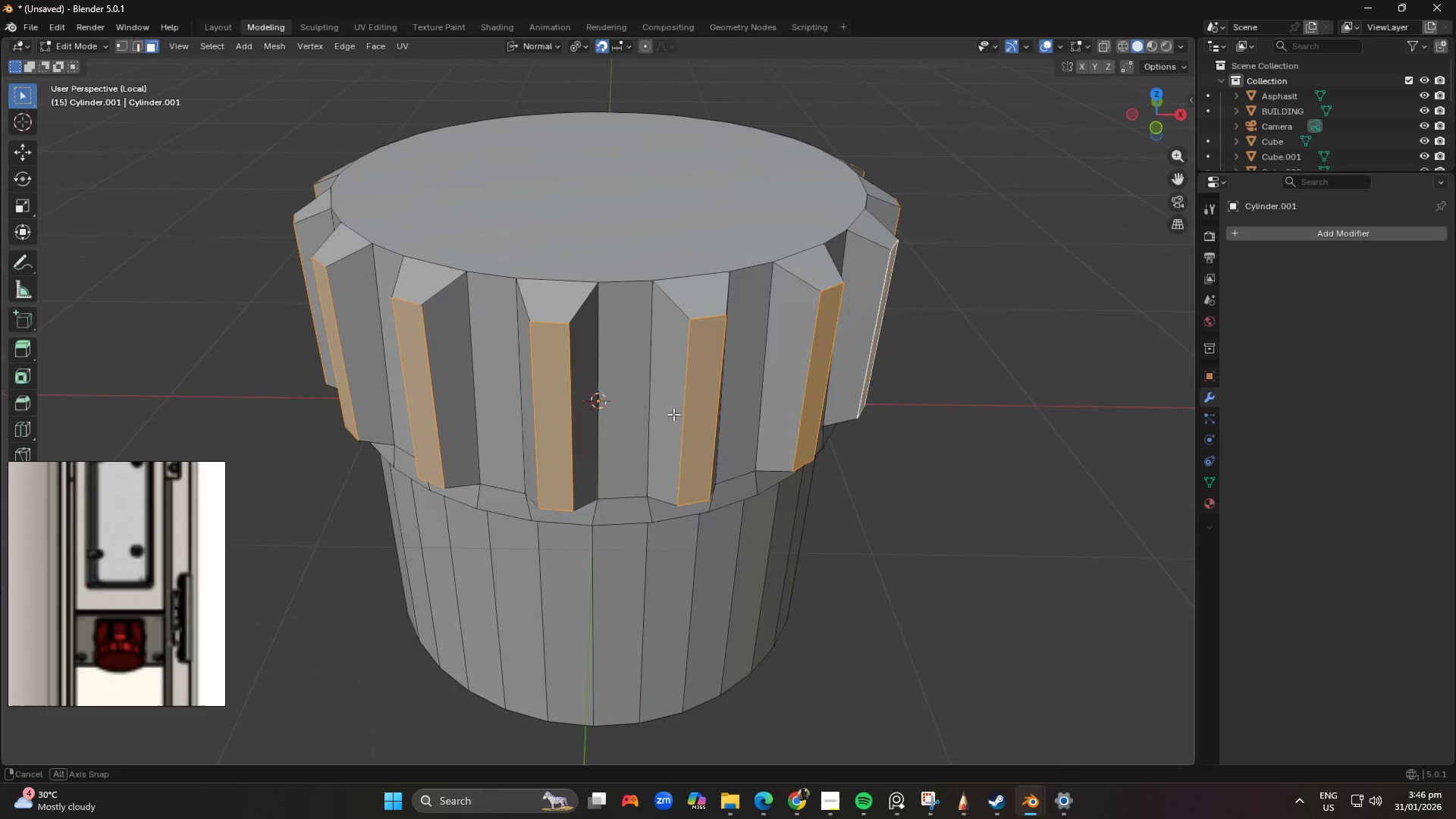 
scroll: coordinate [655, 387], scroll_direction: up, amount: 1.0
 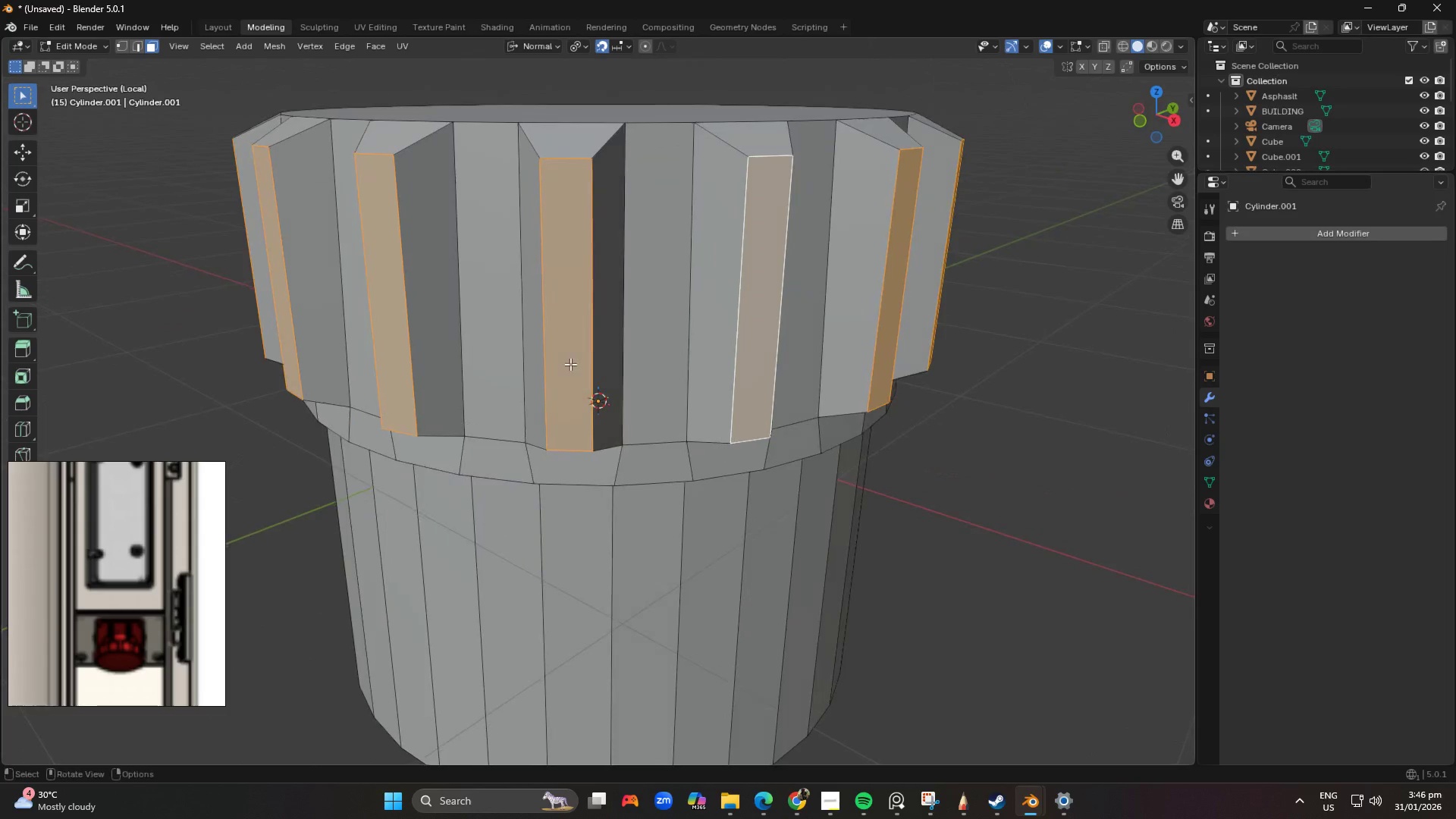 
scroll: coordinate [572, 366], scroll_direction: down, amount: 3.0
 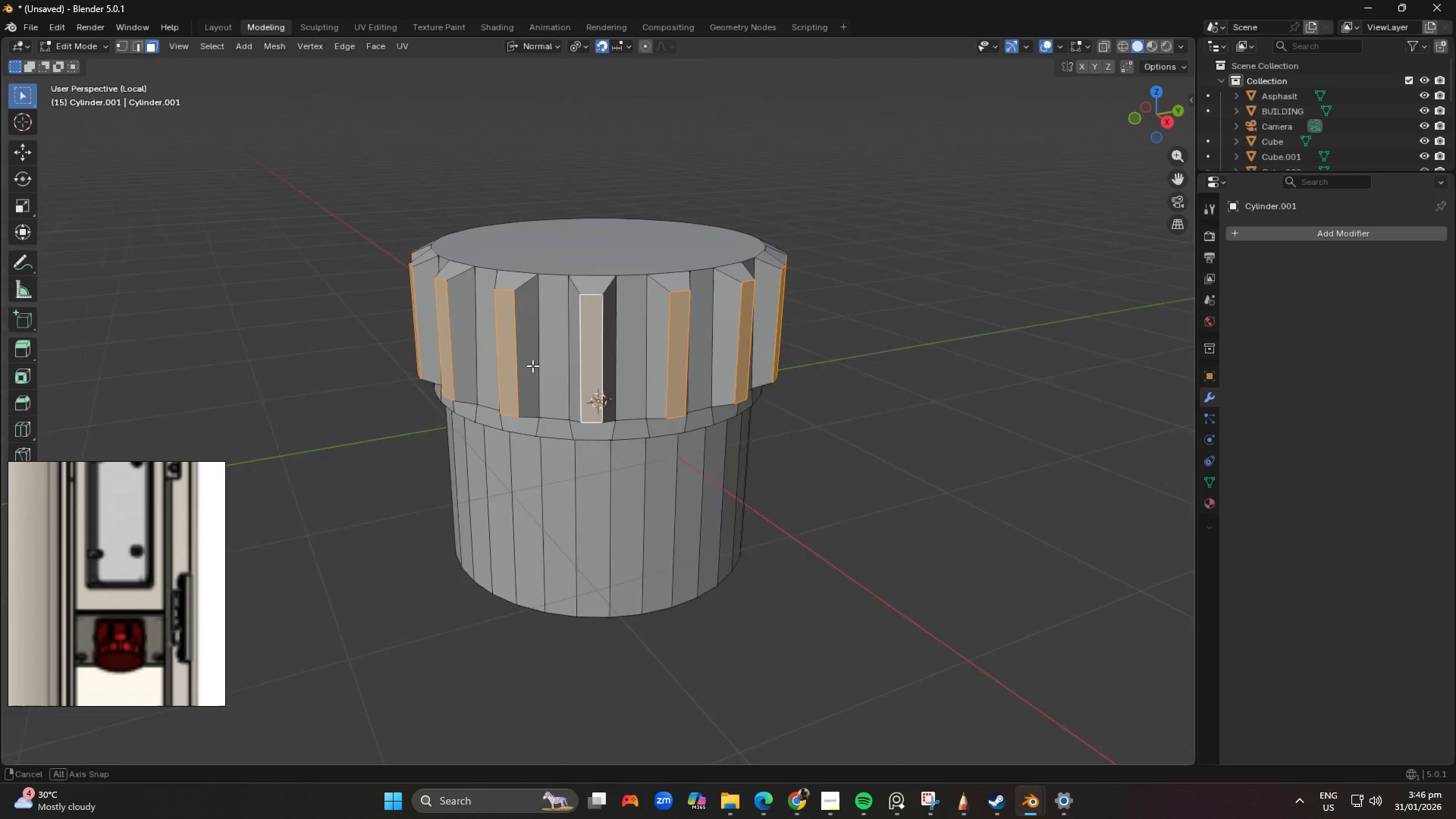 
key(Shift+ShiftLeft)
 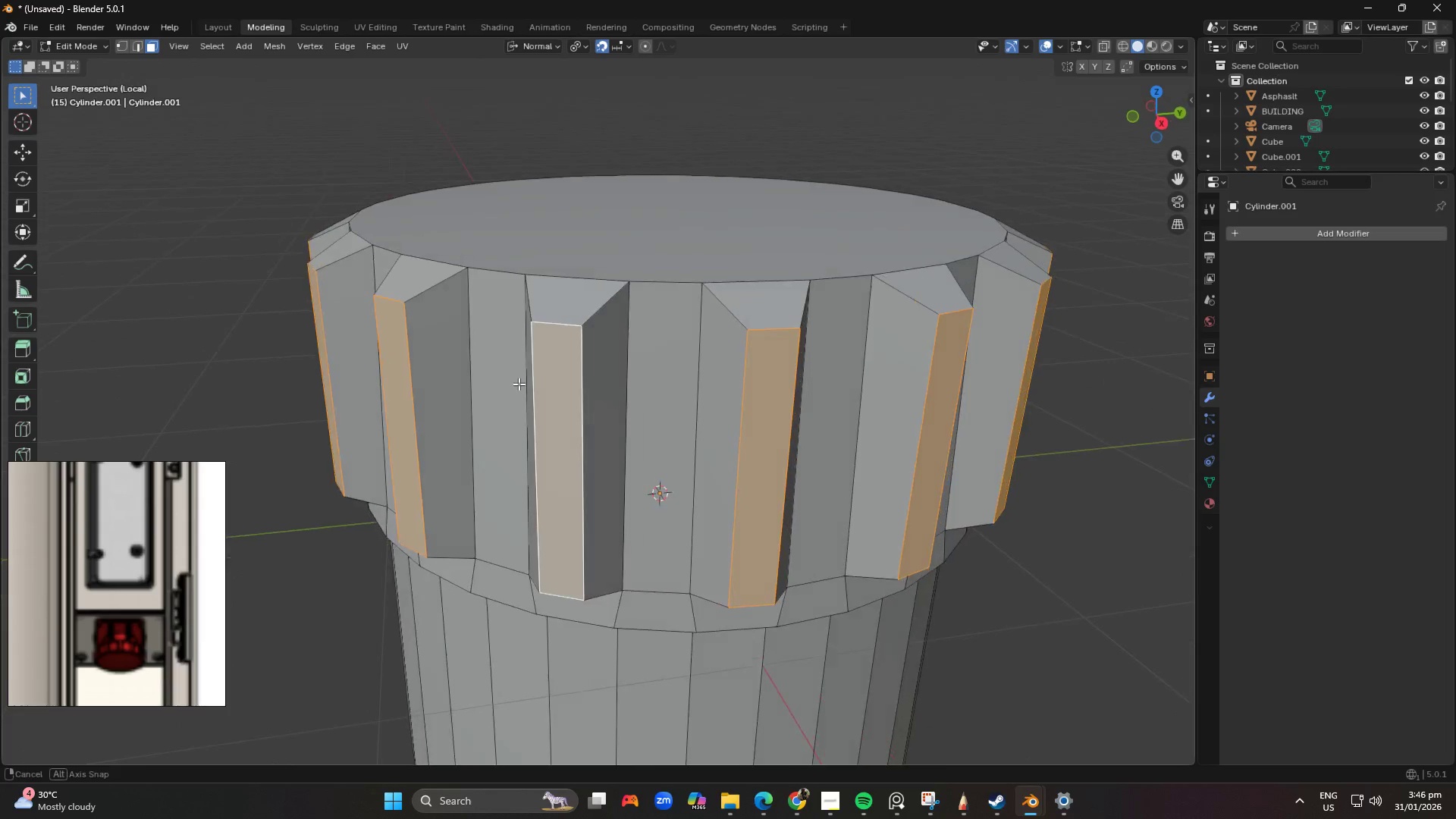 
scroll: coordinate [553, 406], scroll_direction: up, amount: 4.0
 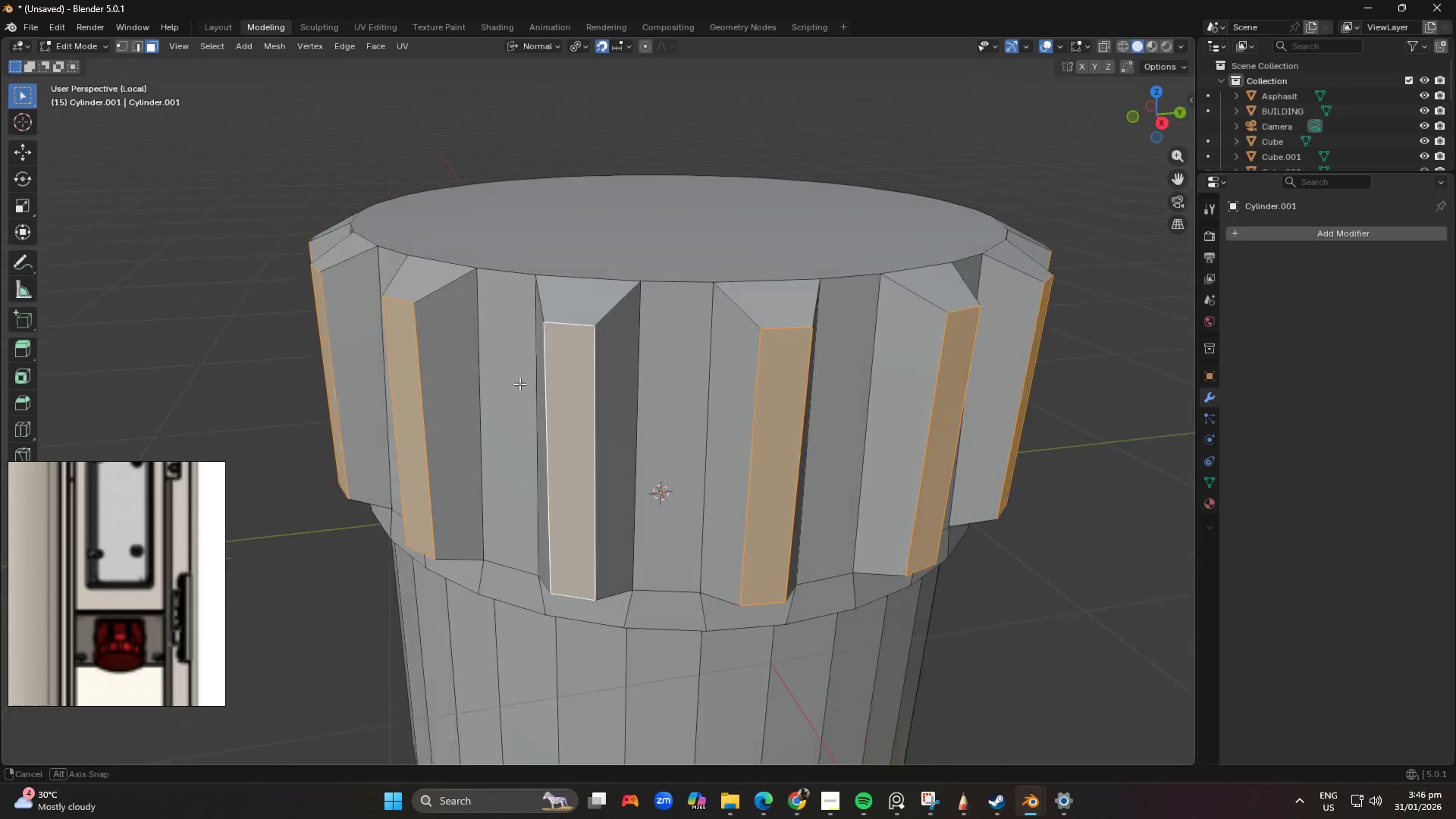 
key(Control+R)
 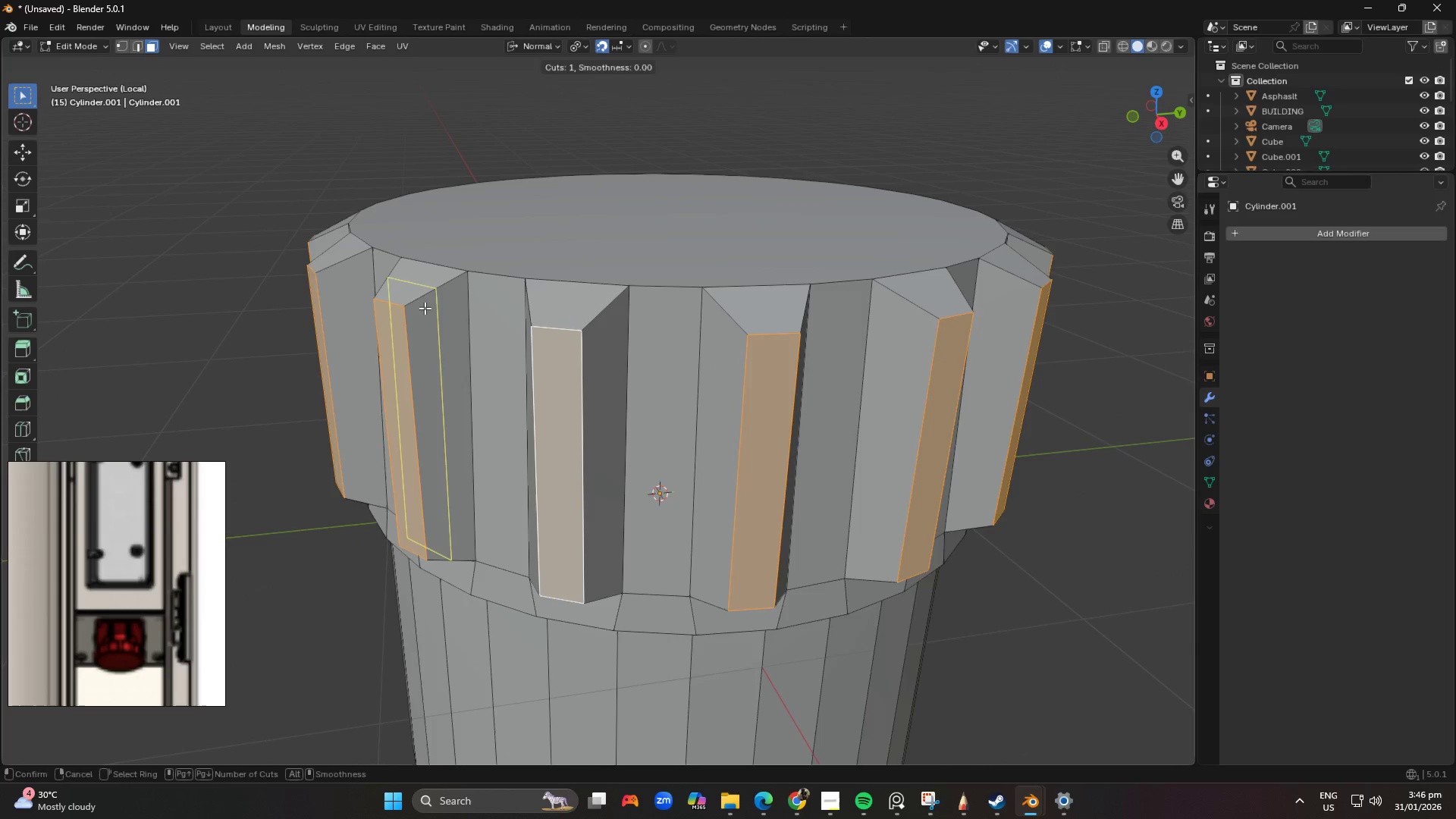 
left_click([425, 308])
 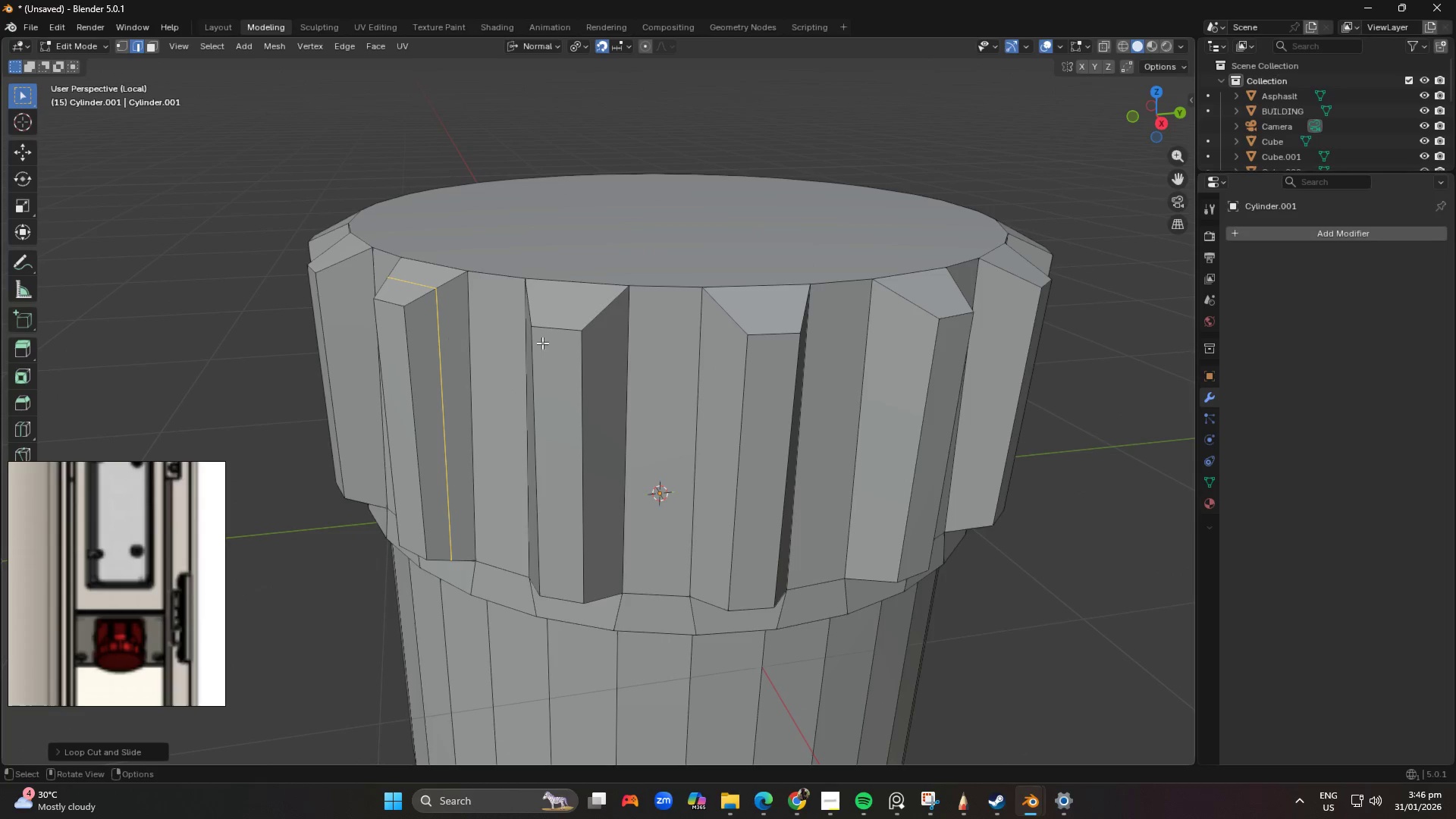 
key(Control+ControlLeft)
 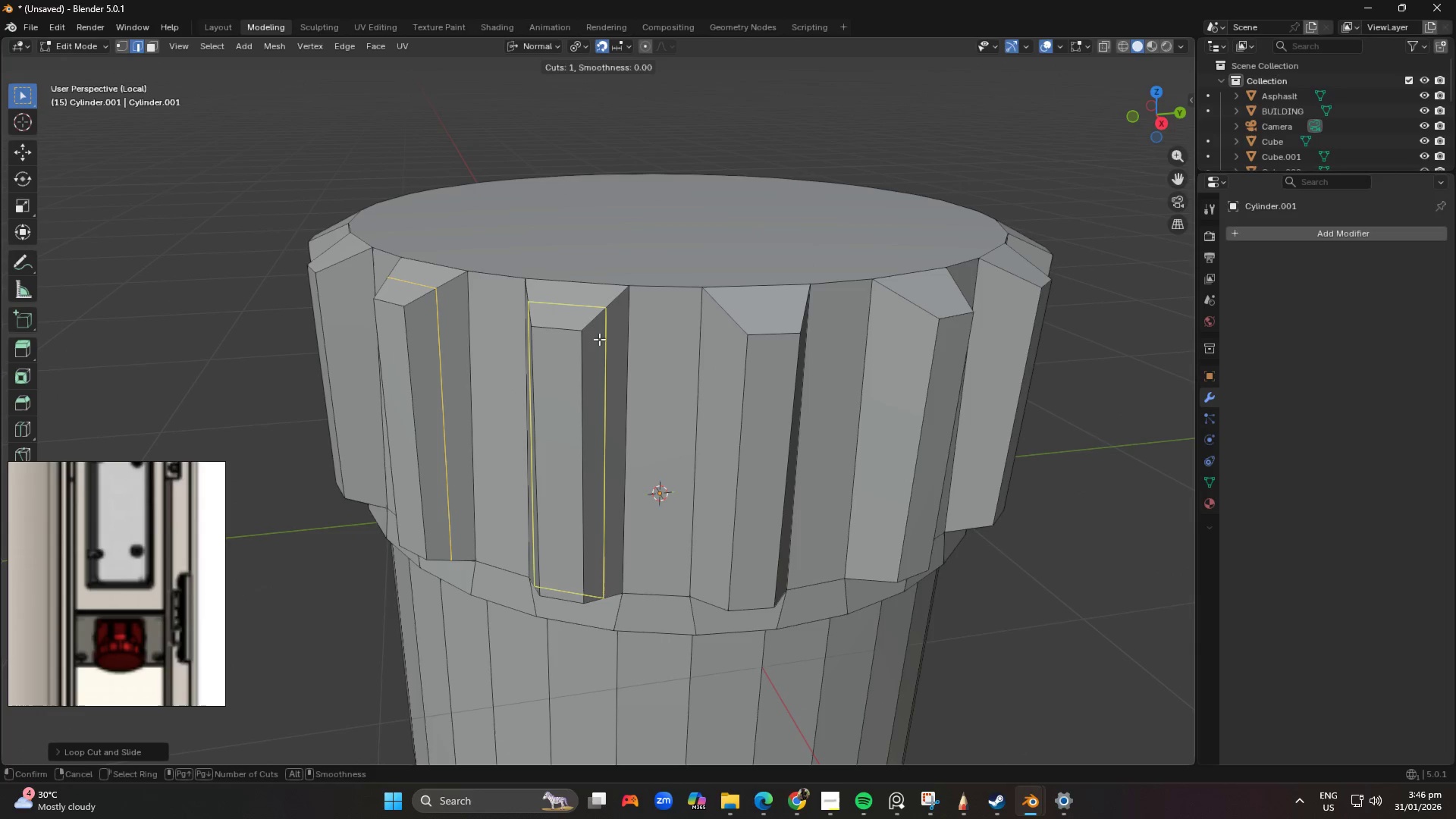 
key(Control+R)
 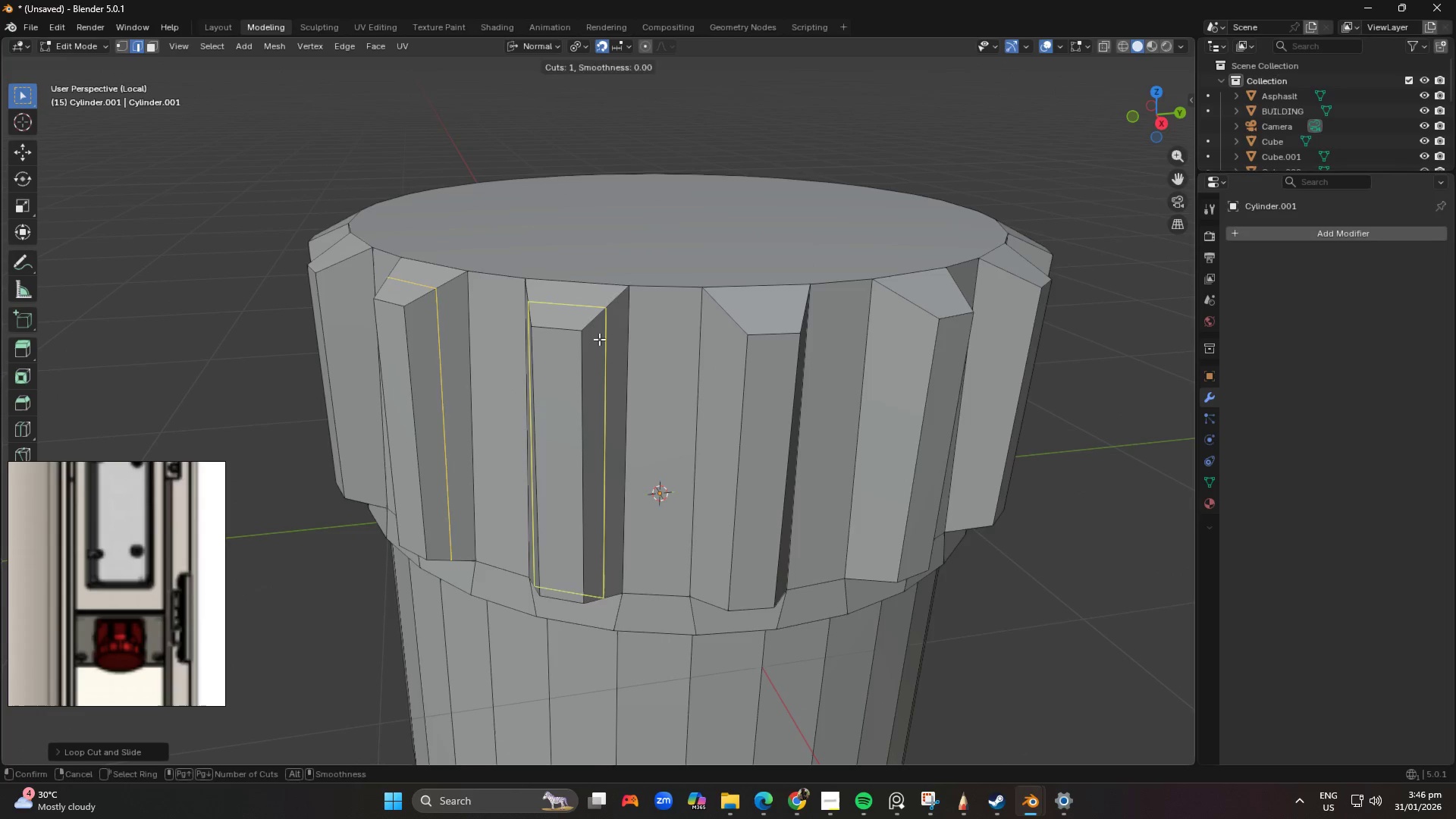 
left_click([599, 339])
 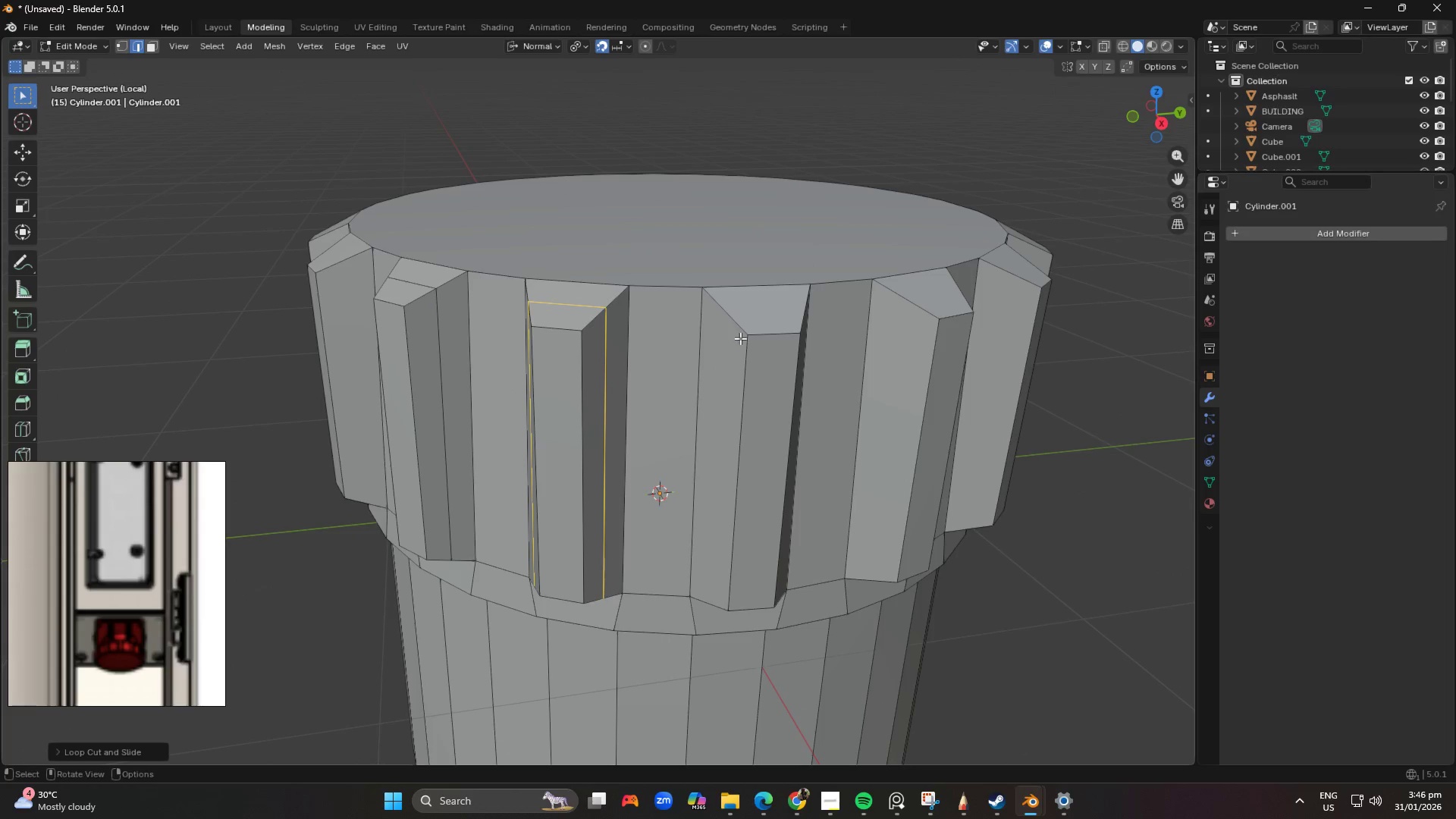 
key(Control+ControlLeft)
 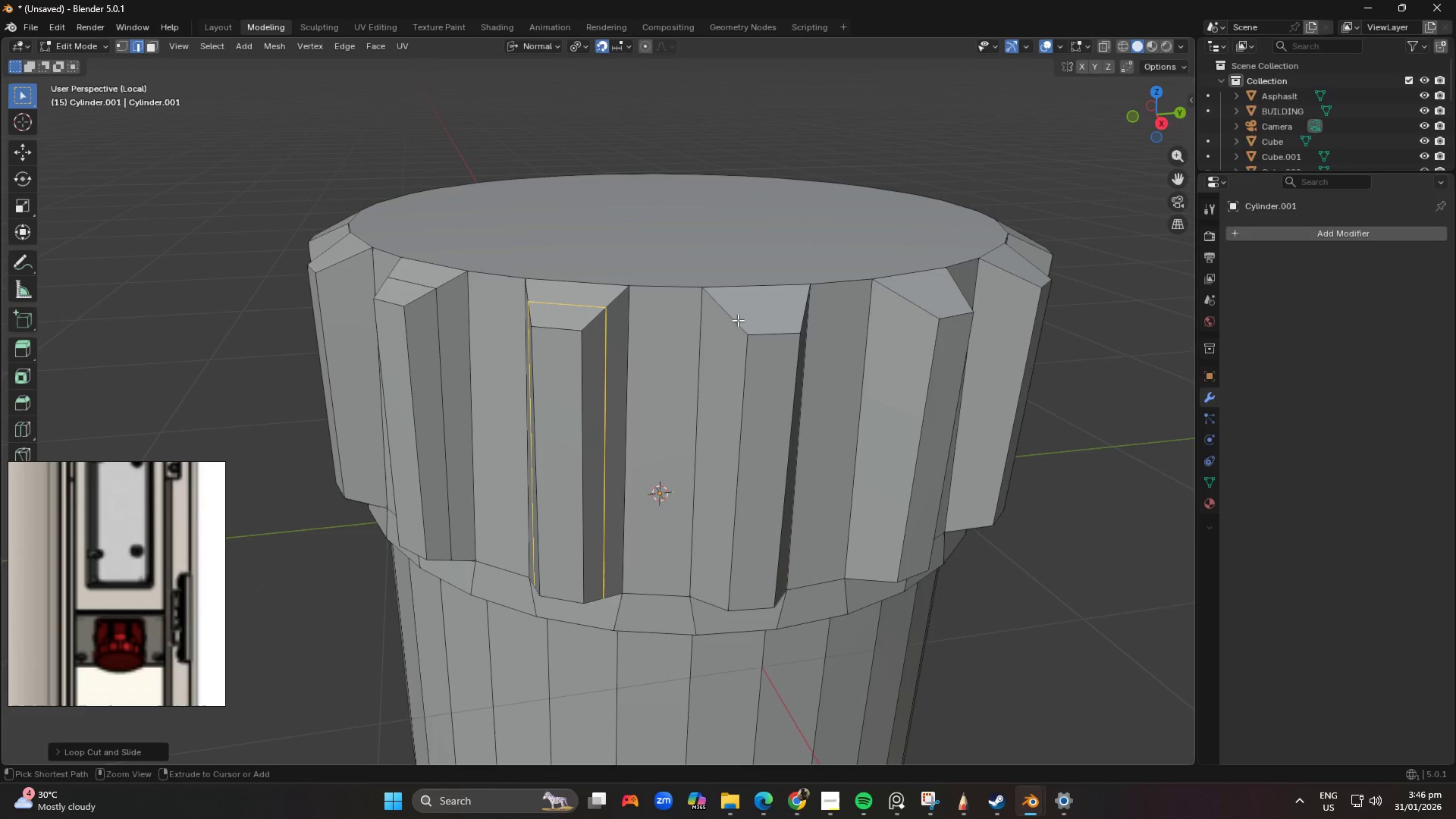 
key(Control+R)
 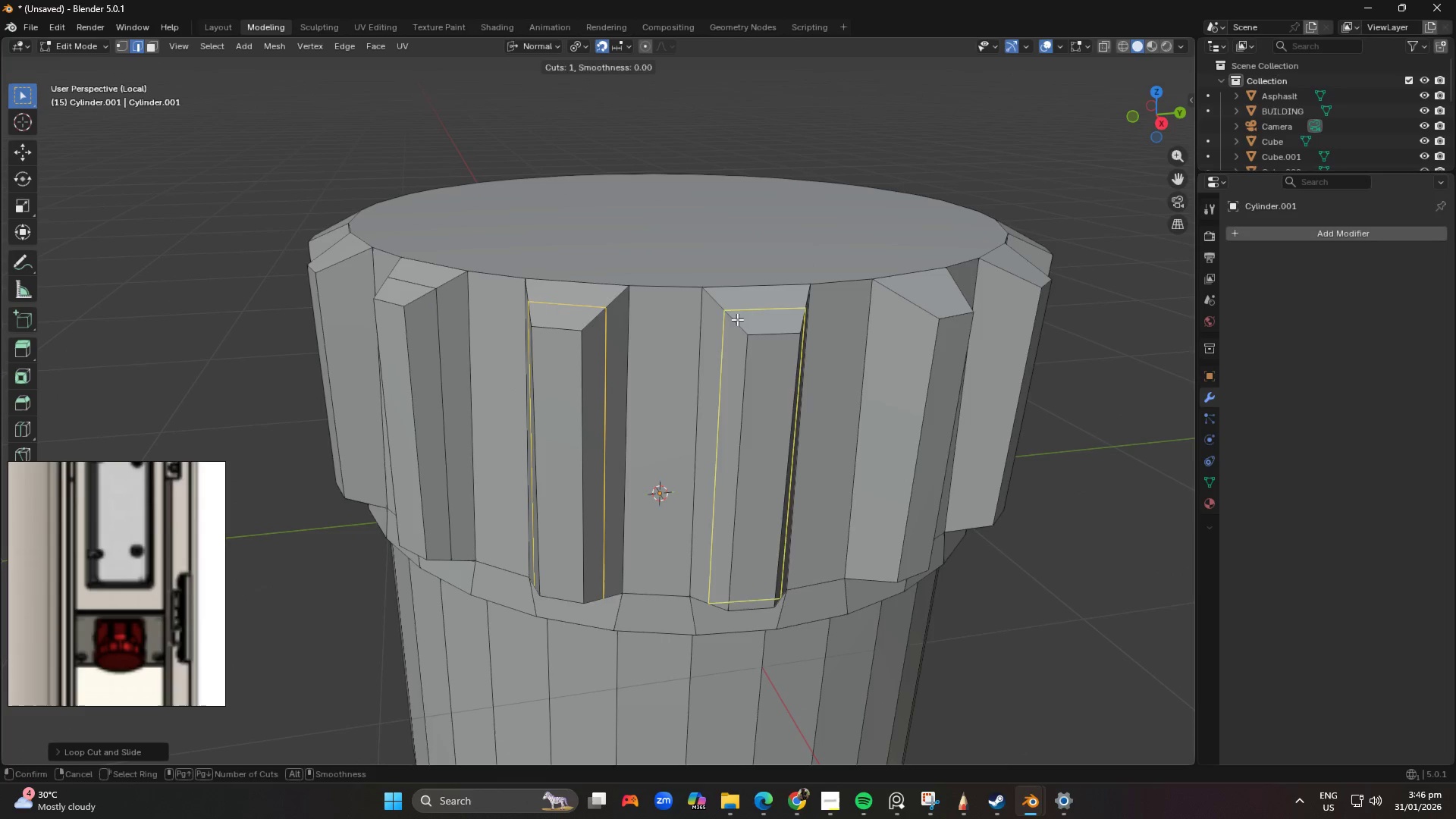 
left_click([737, 319])
 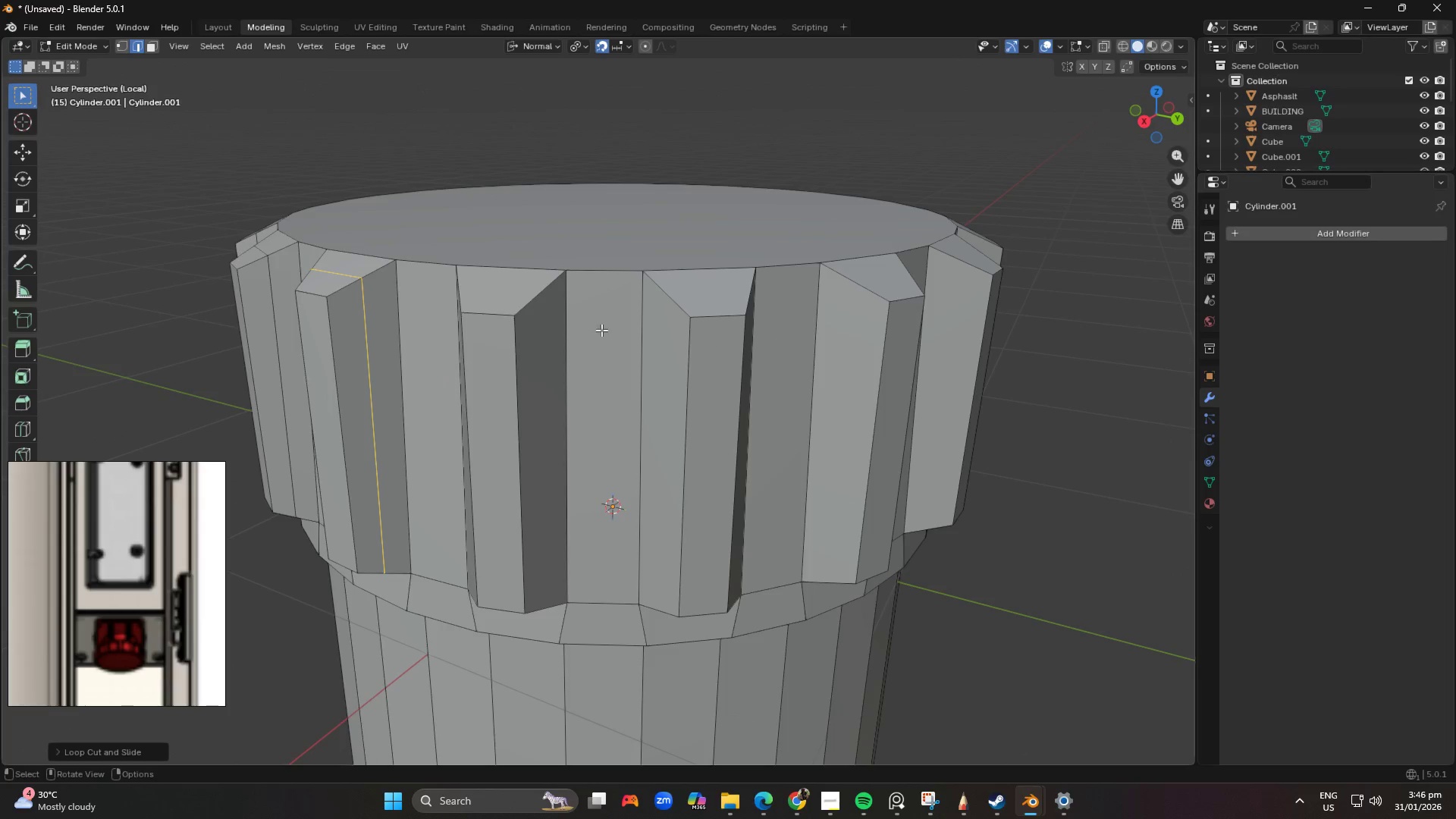 
key(Control+R)
 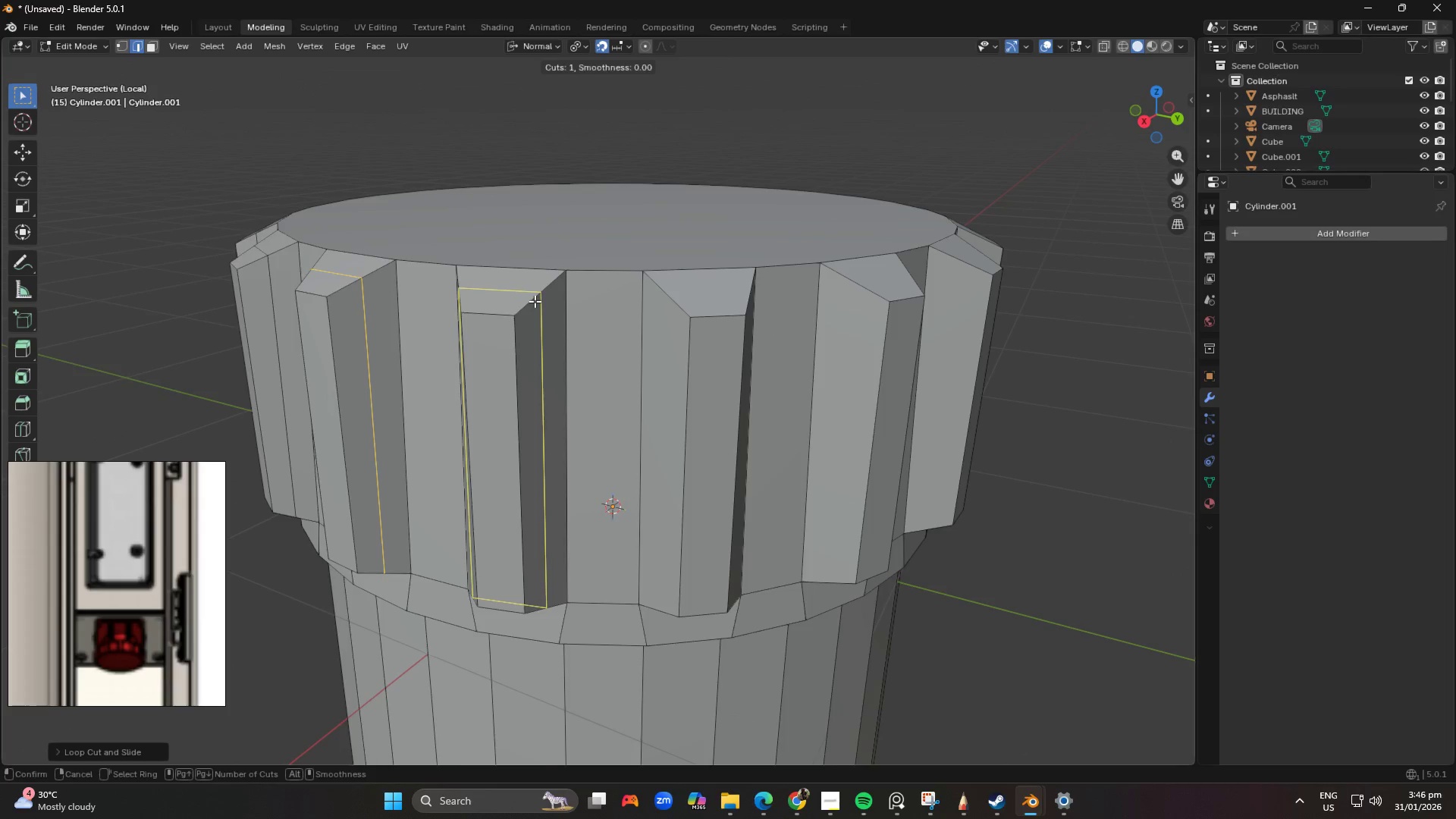 
left_click([535, 301])
 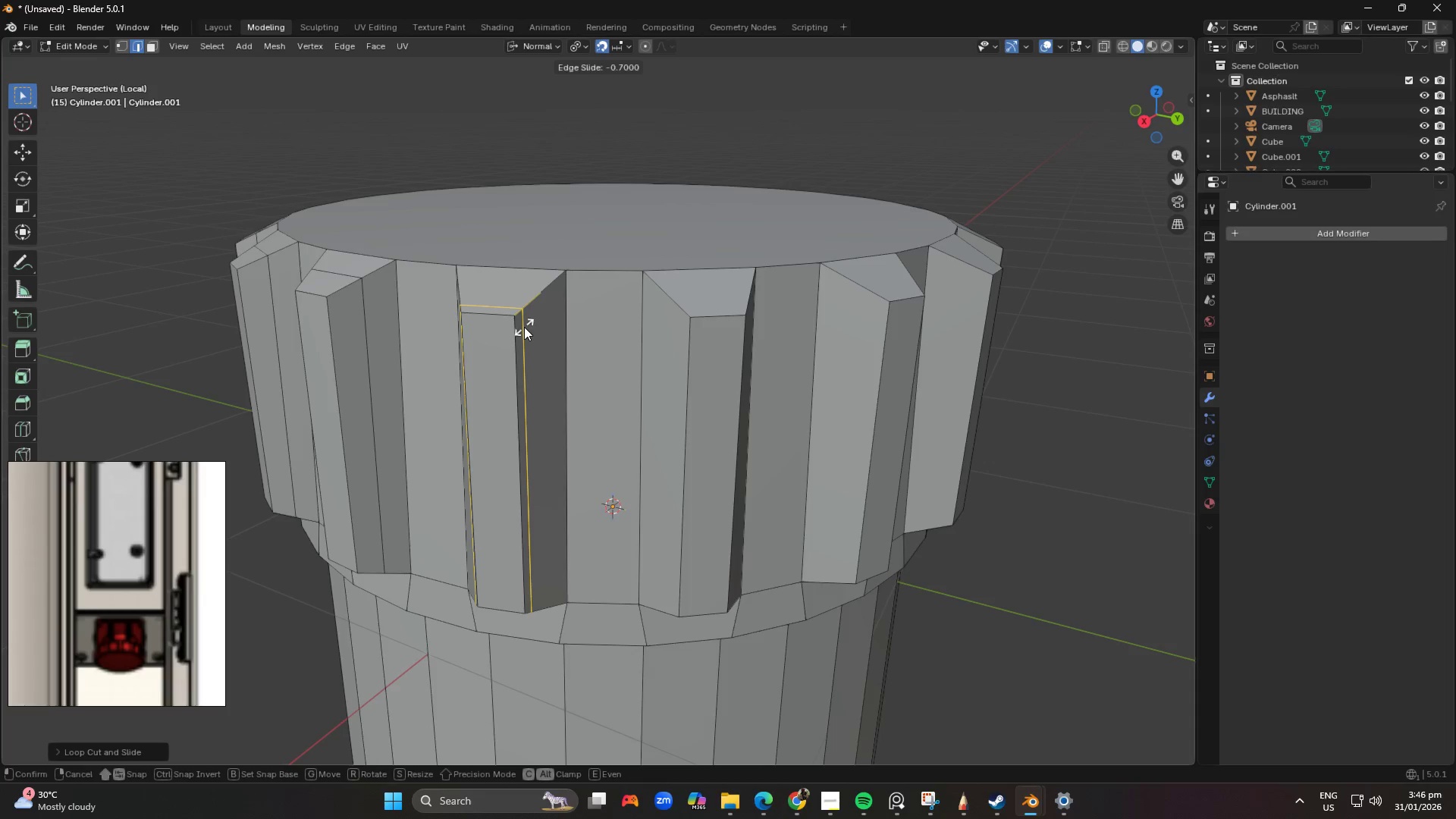 
right_click([524, 327])
 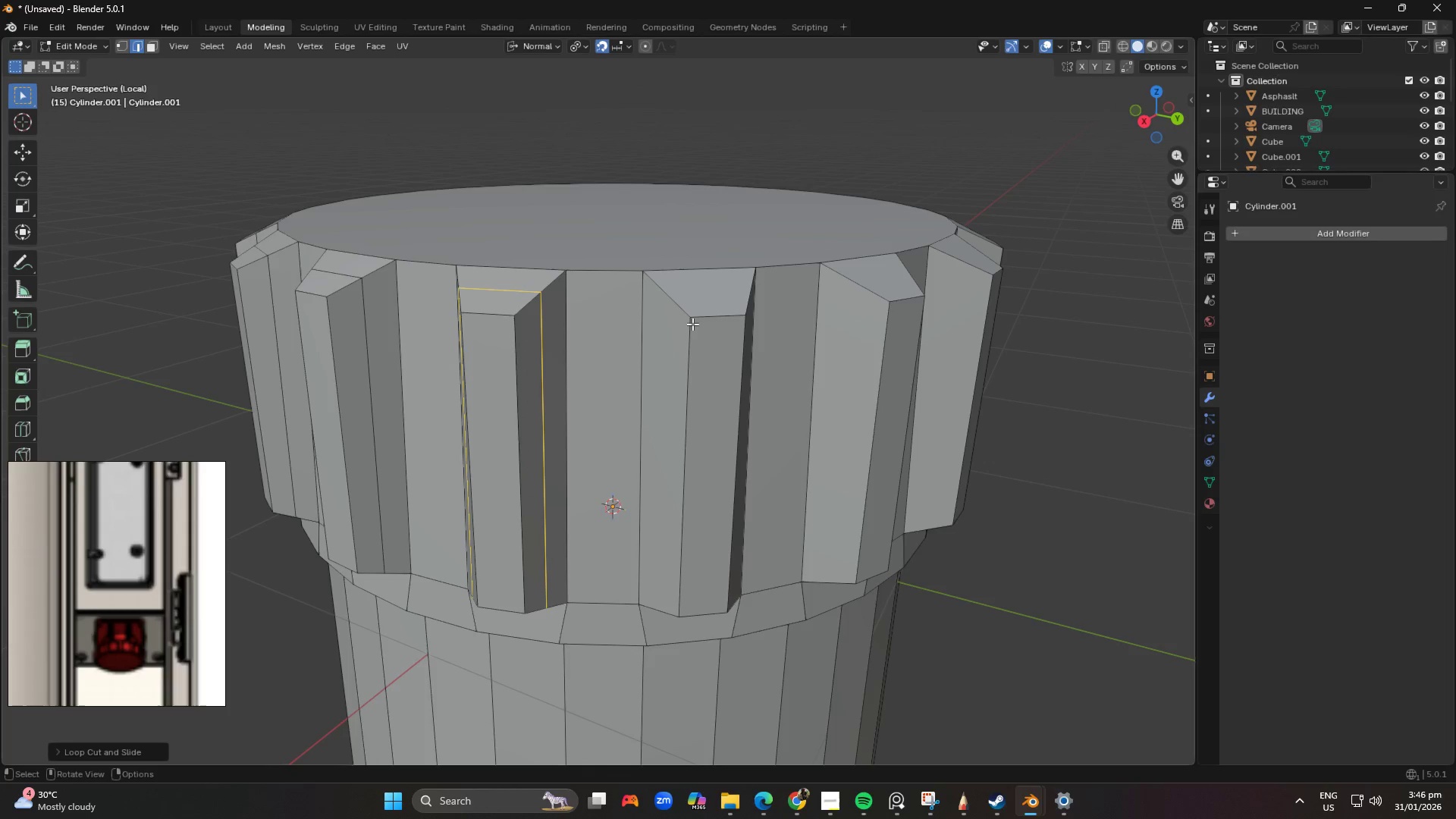 
key(Control+Z)
 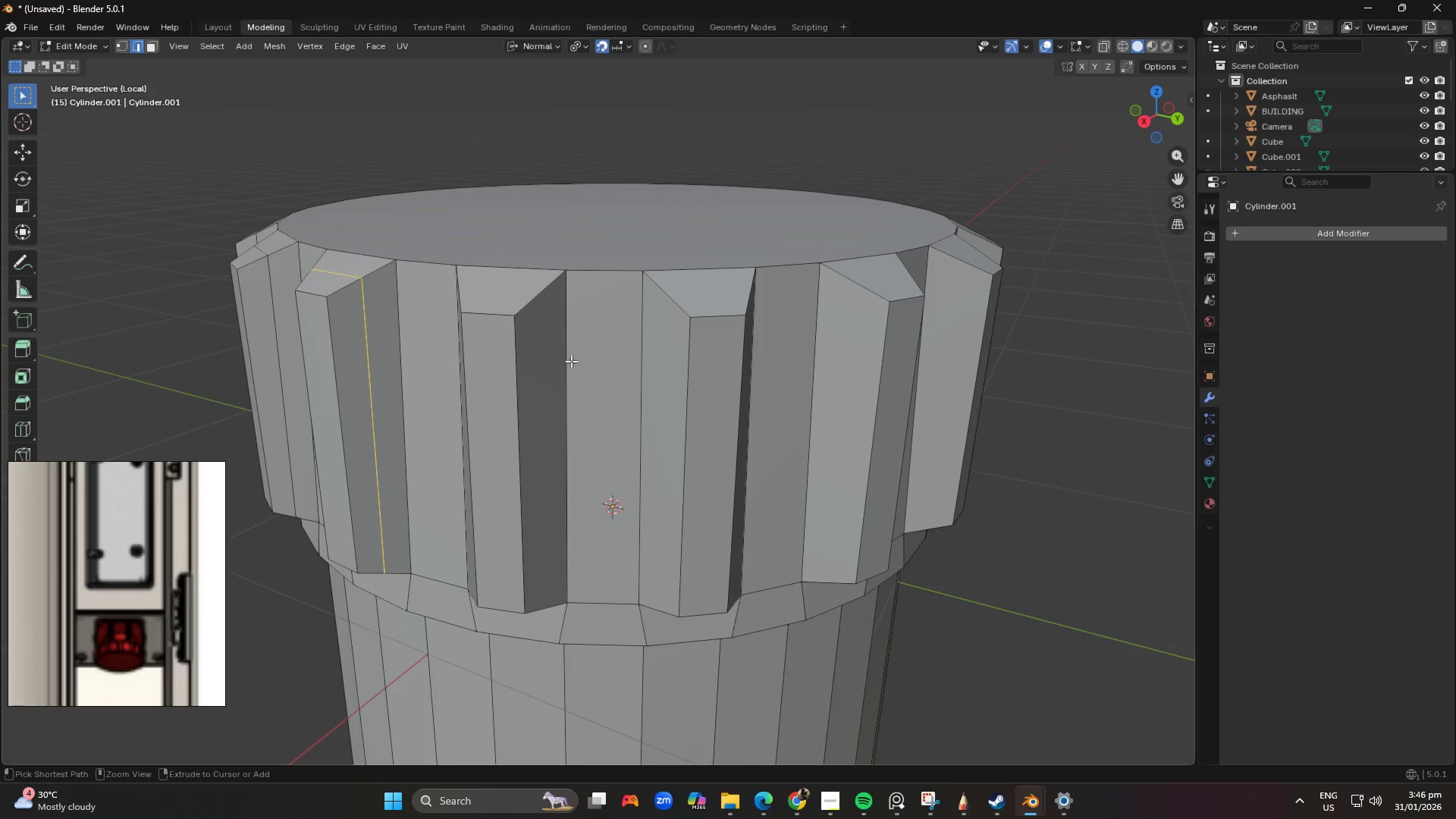 
key(Control+Z)
 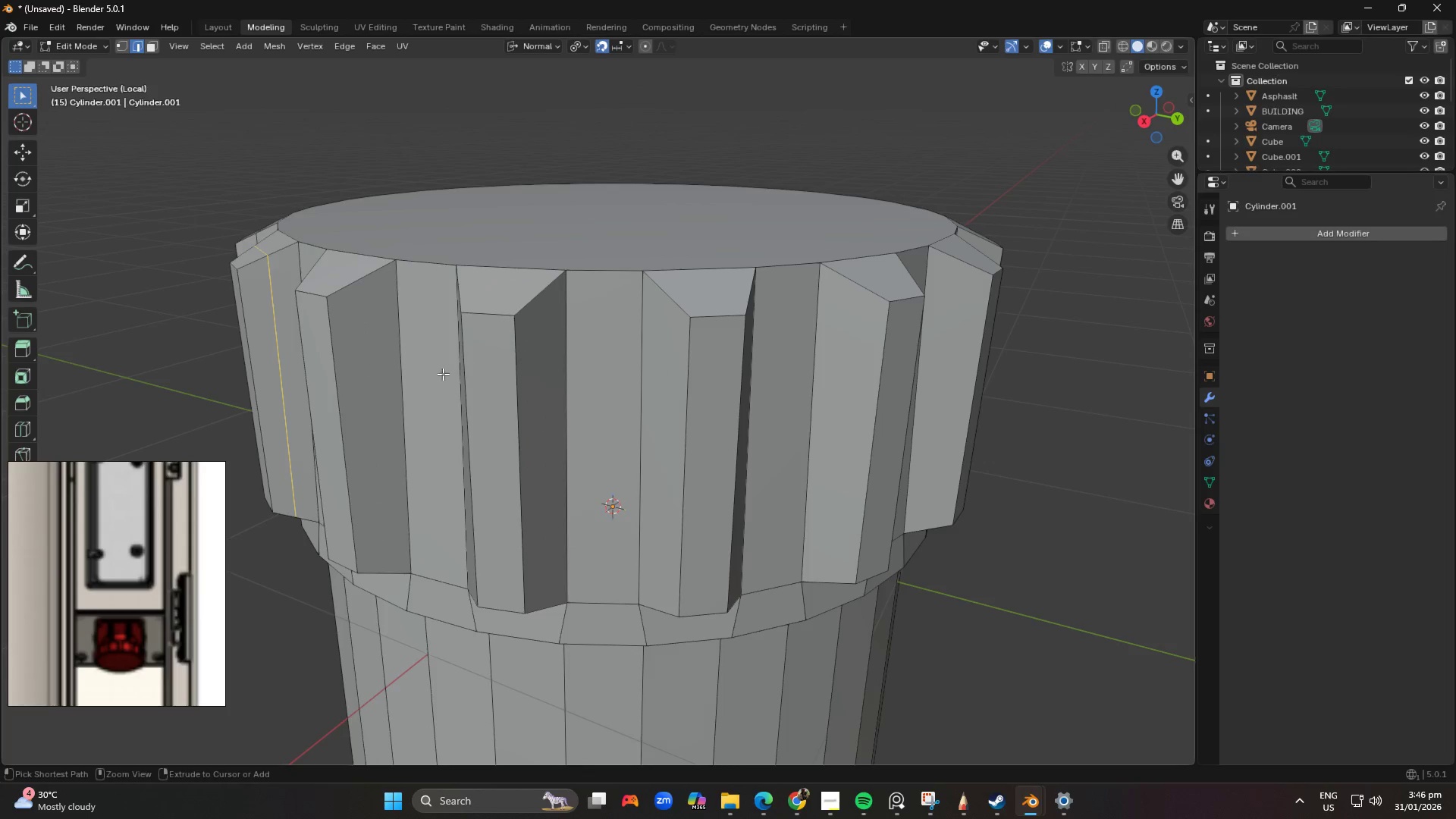 
key(Control+Z)
 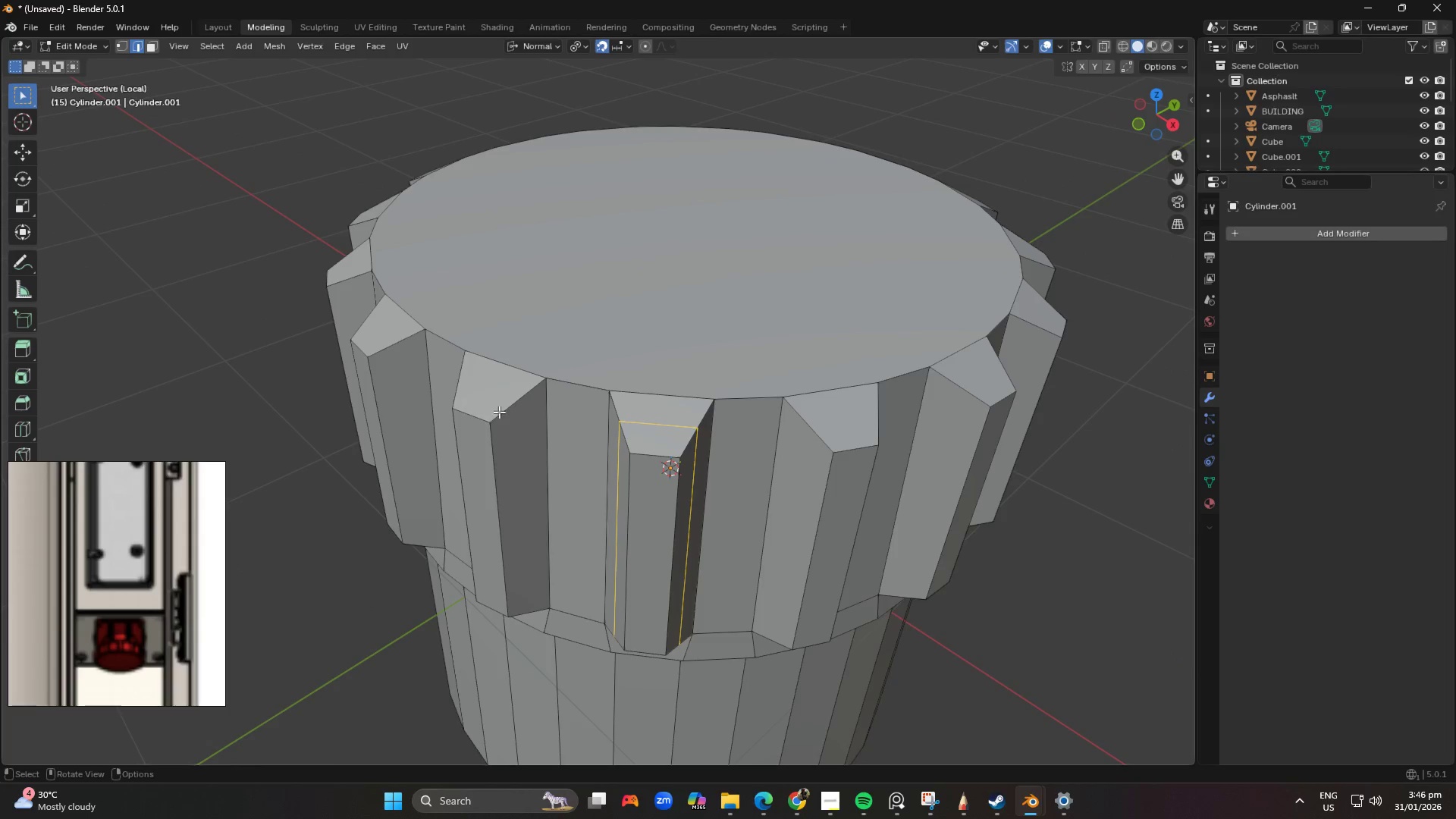 
hold_key(key=ControlLeft, duration=0.42)
 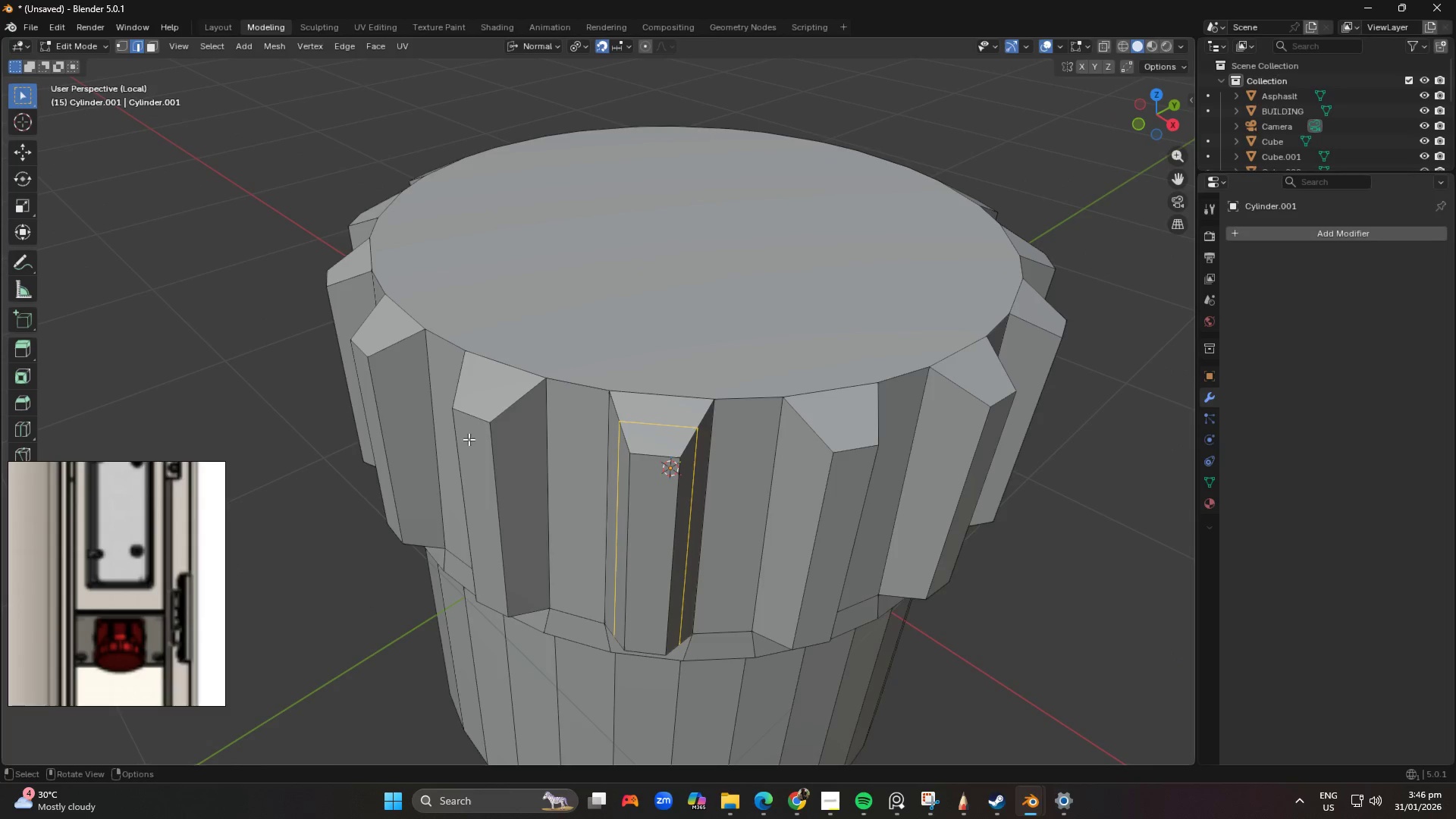 
hold_key(key=AltLeft, duration=0.7)
left_click([469, 441])
 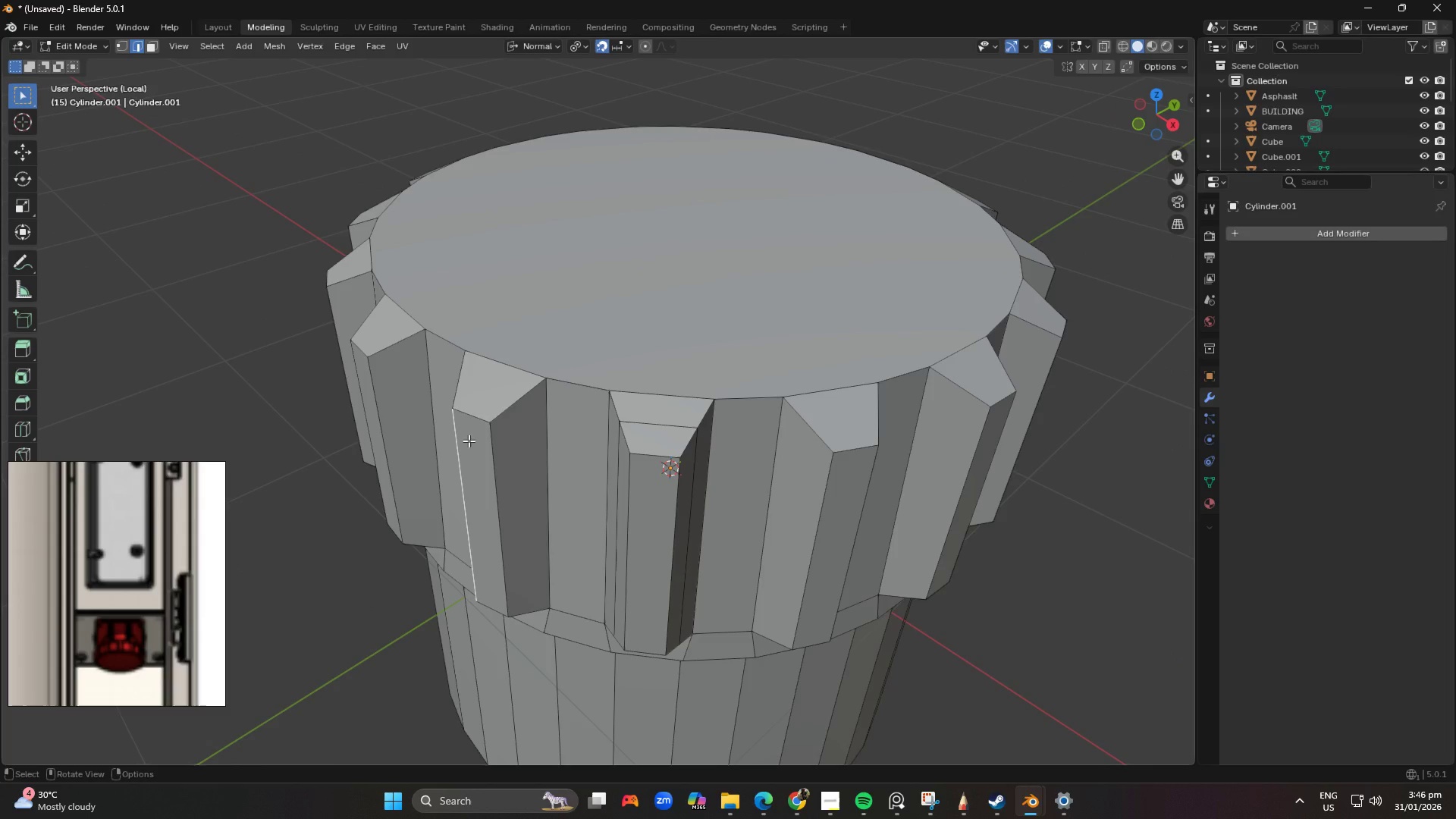 
key(W)
 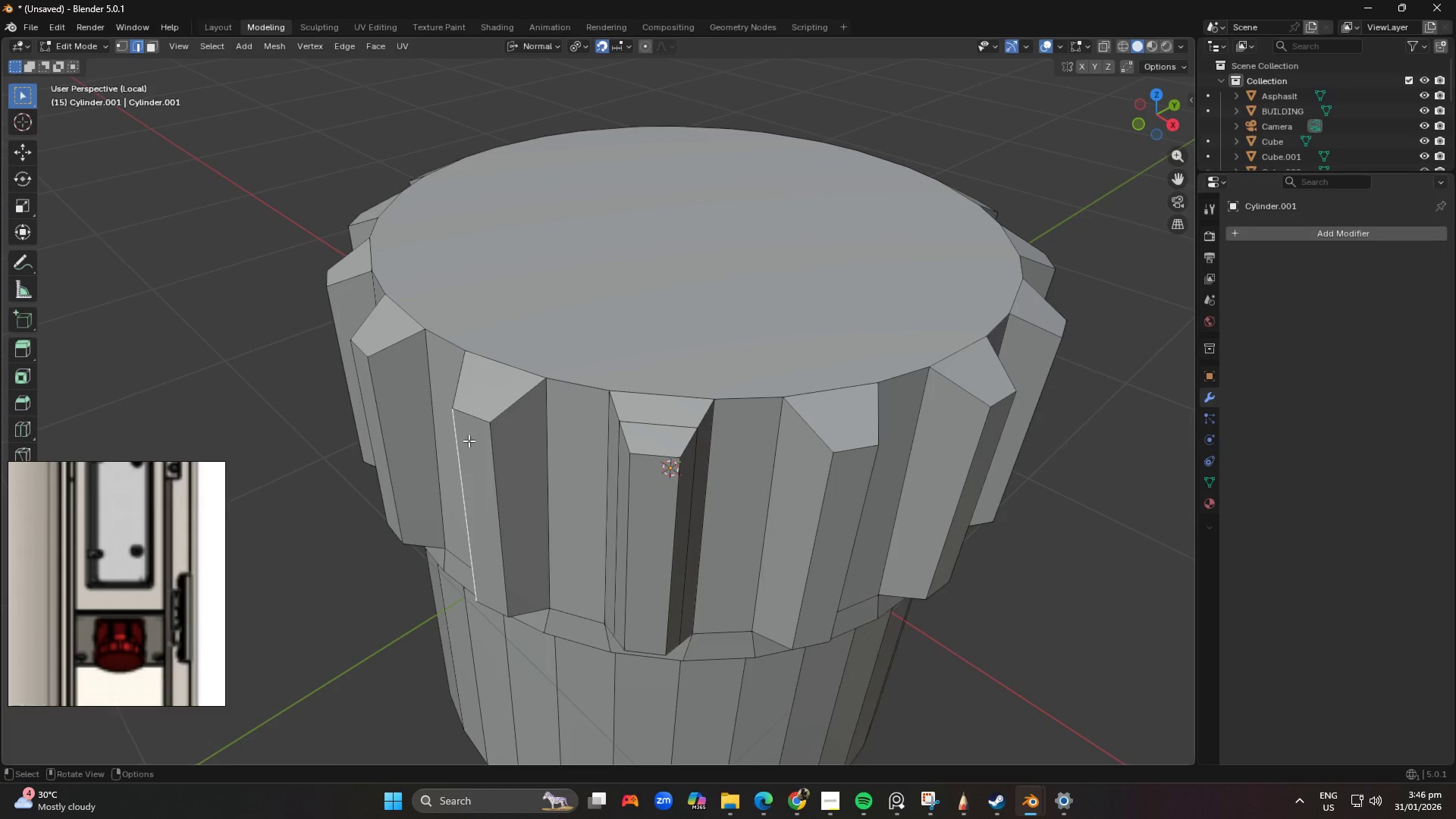 
hold_key(key=AltLeft, duration=0.39)
left_click([469, 441])
 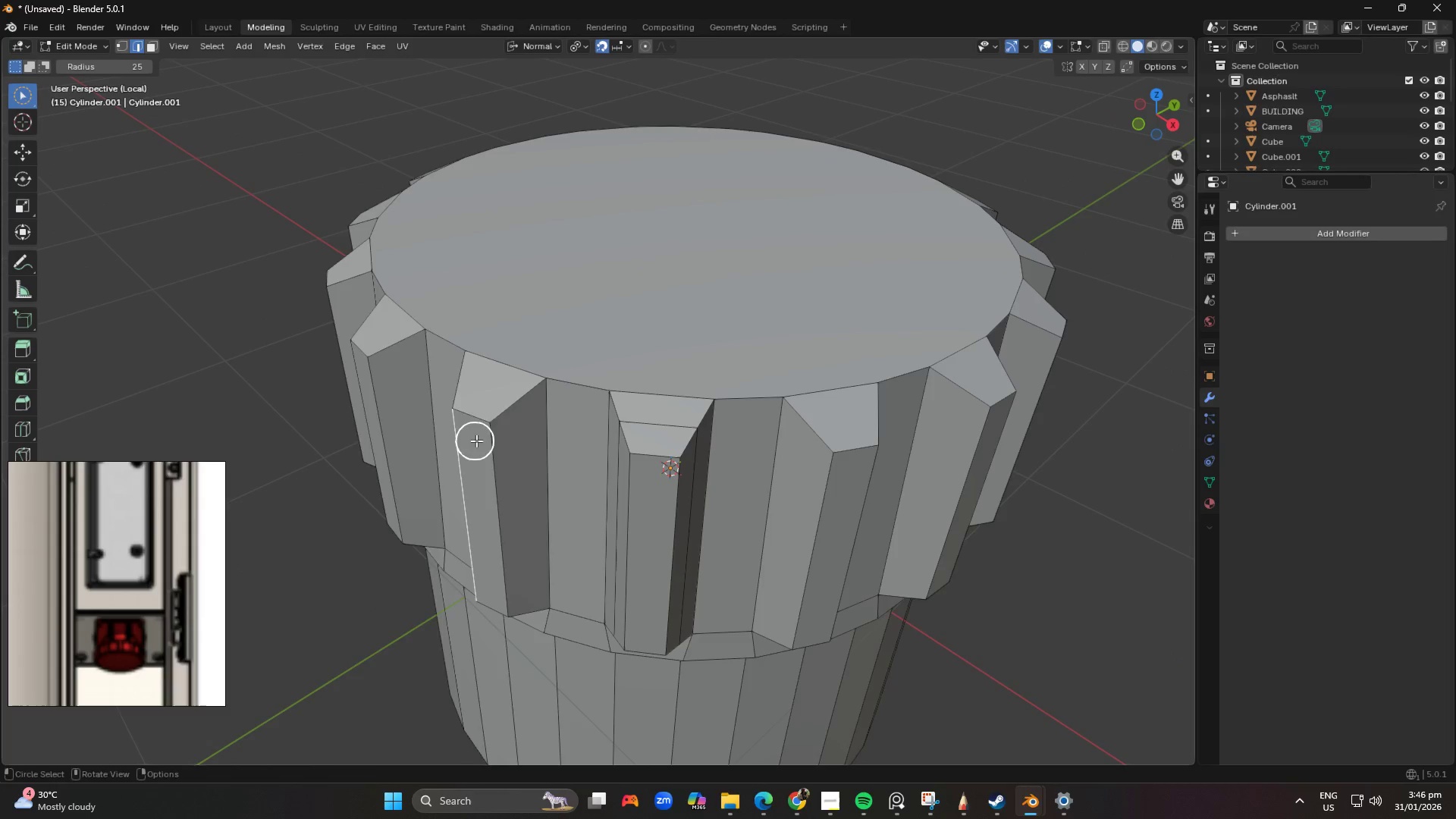 
right_click([480, 441])
 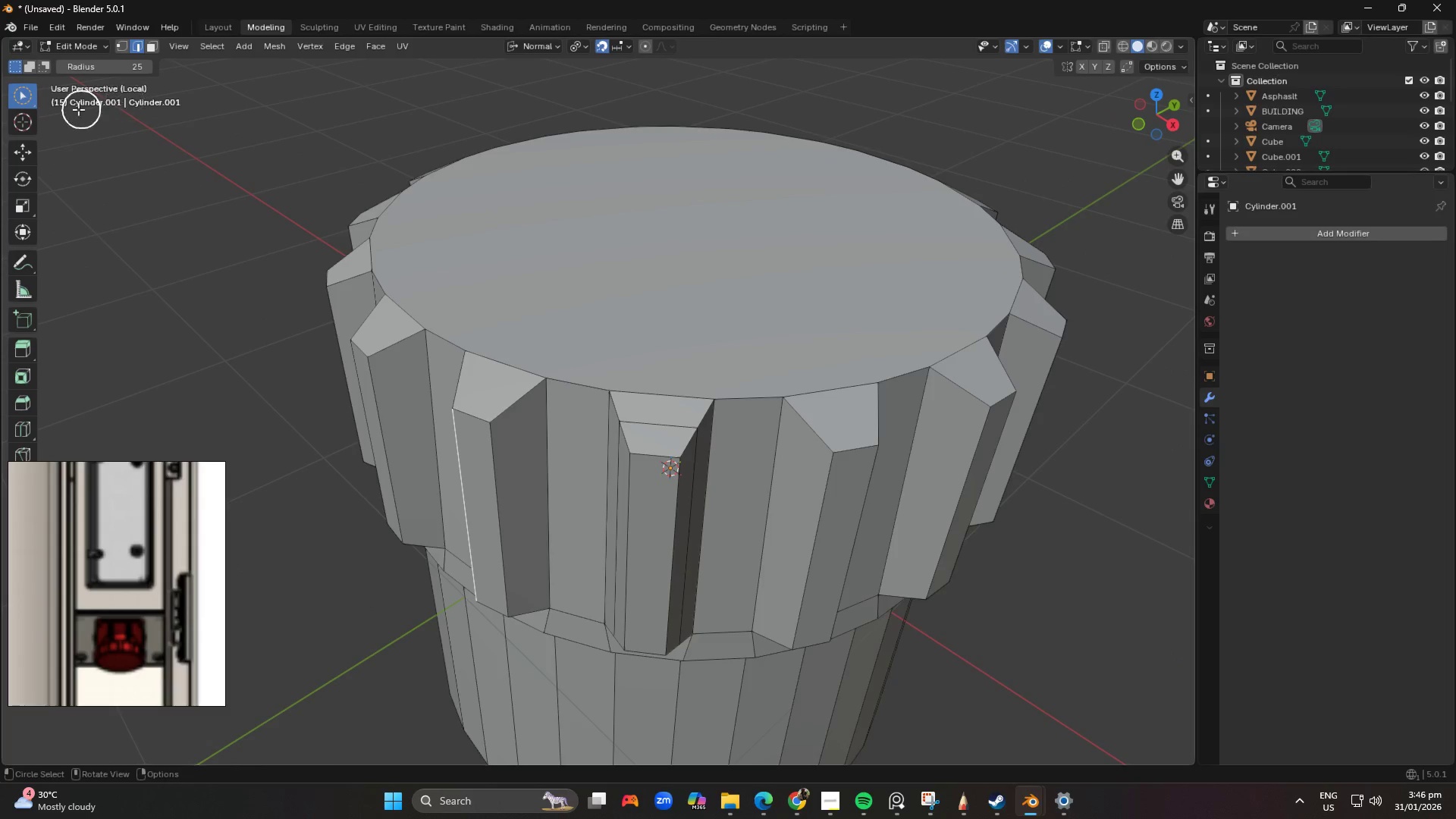 
left_click_drag(start_coordinate=[20, 99], to_coordinate=[57, 108])
 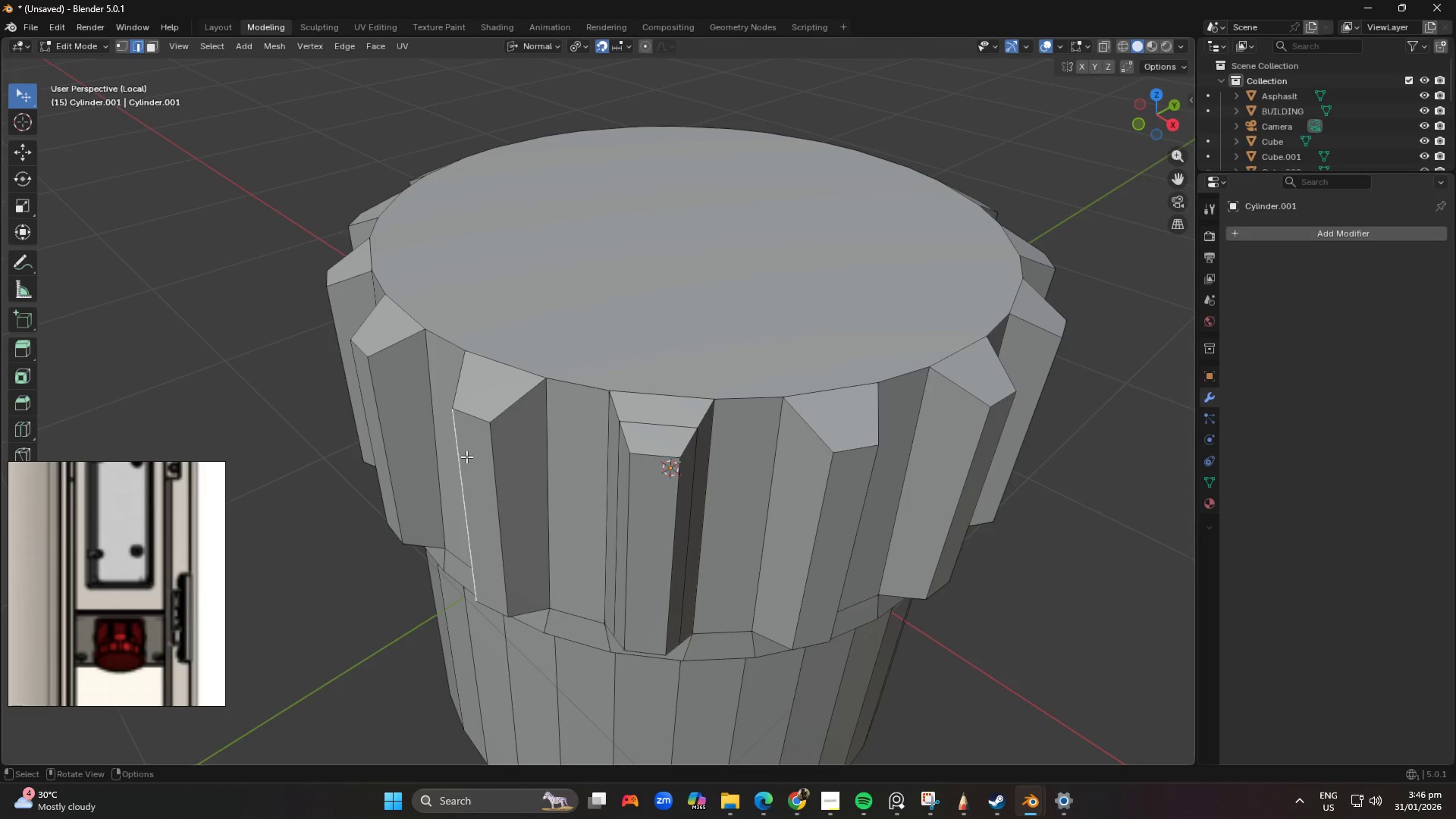 
key(3)
 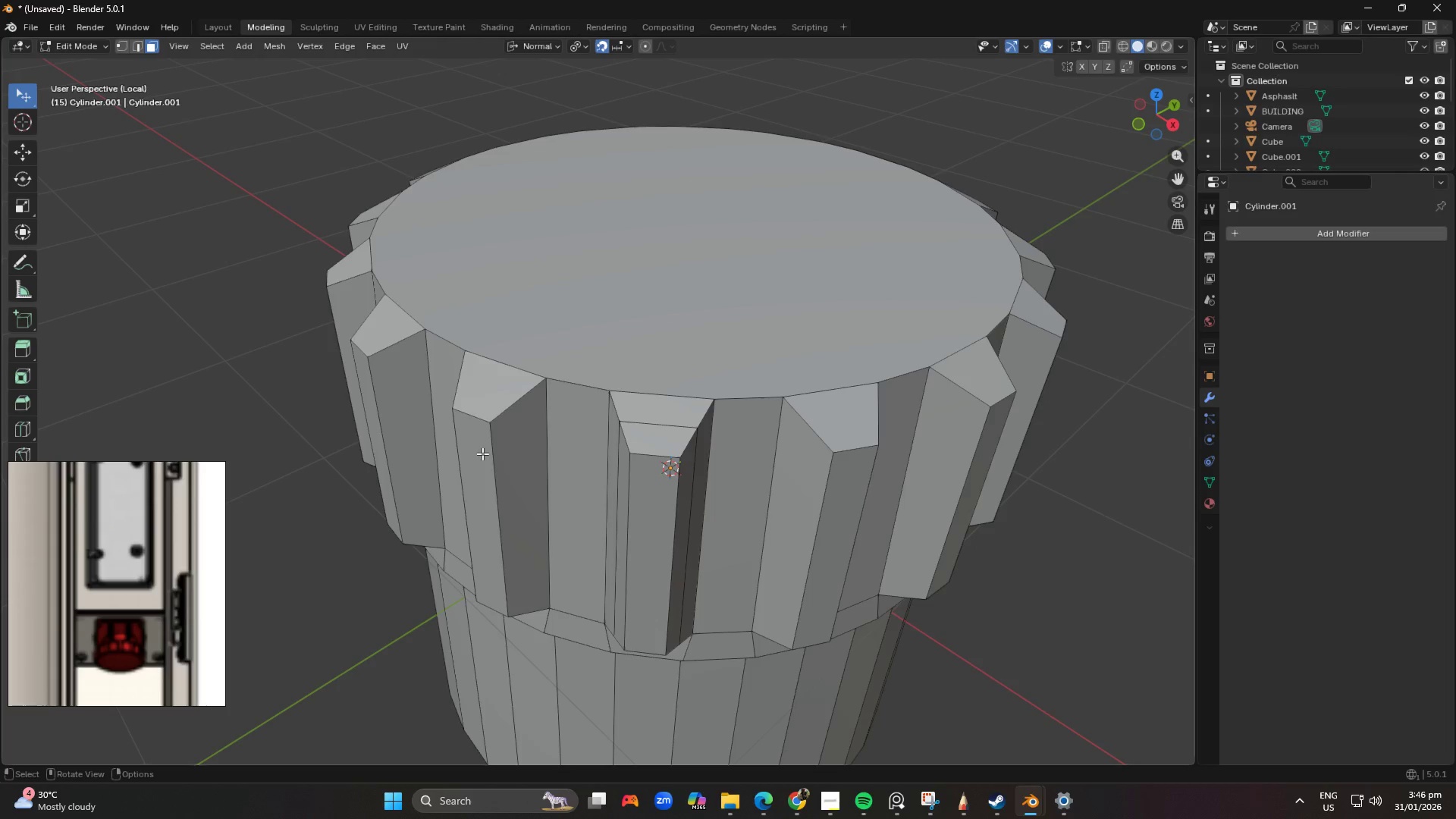 
left_click([484, 453])
 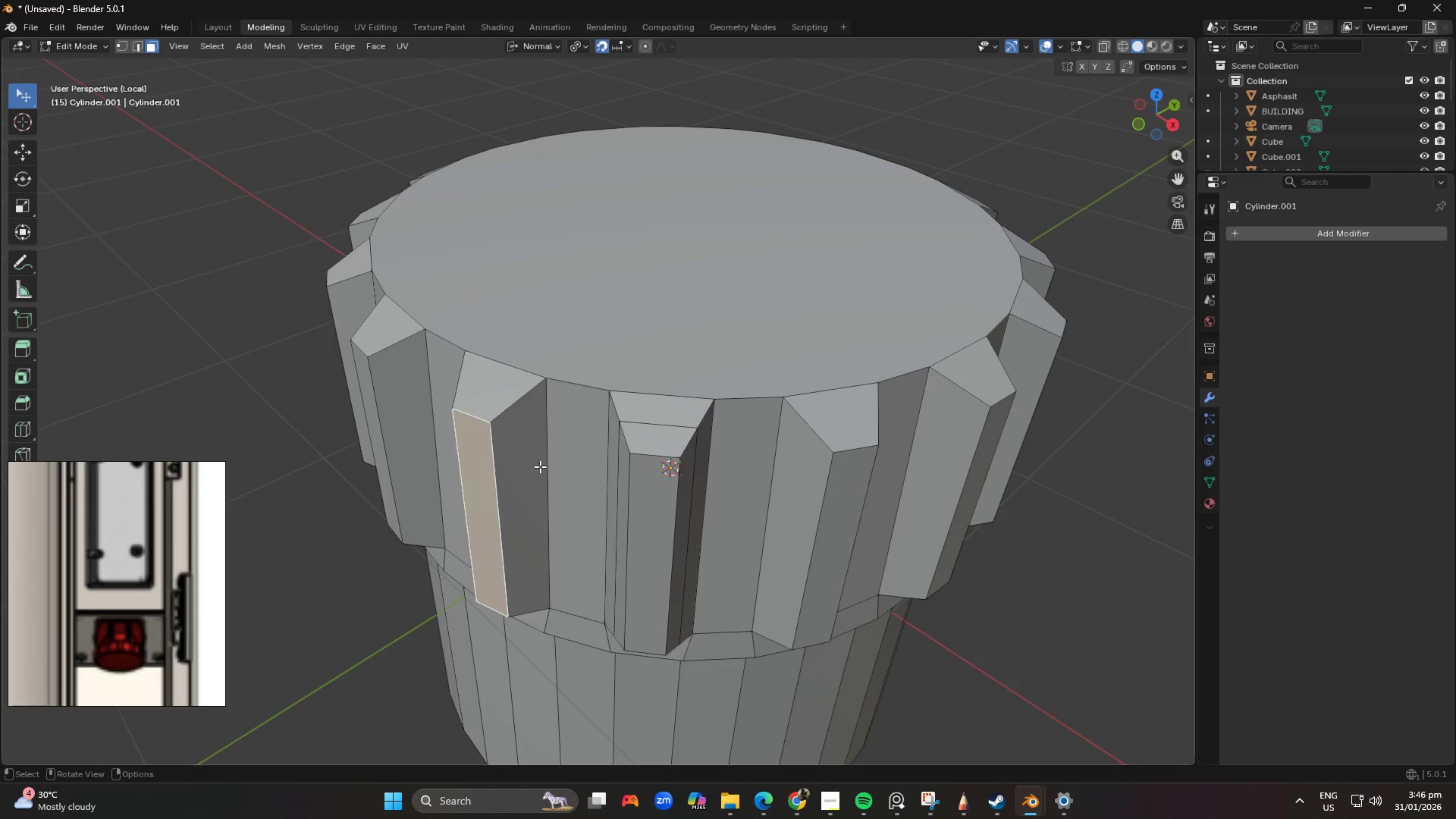 
hold_key(key=ShiftLeft, duration=0.48)
left_click([652, 524])
 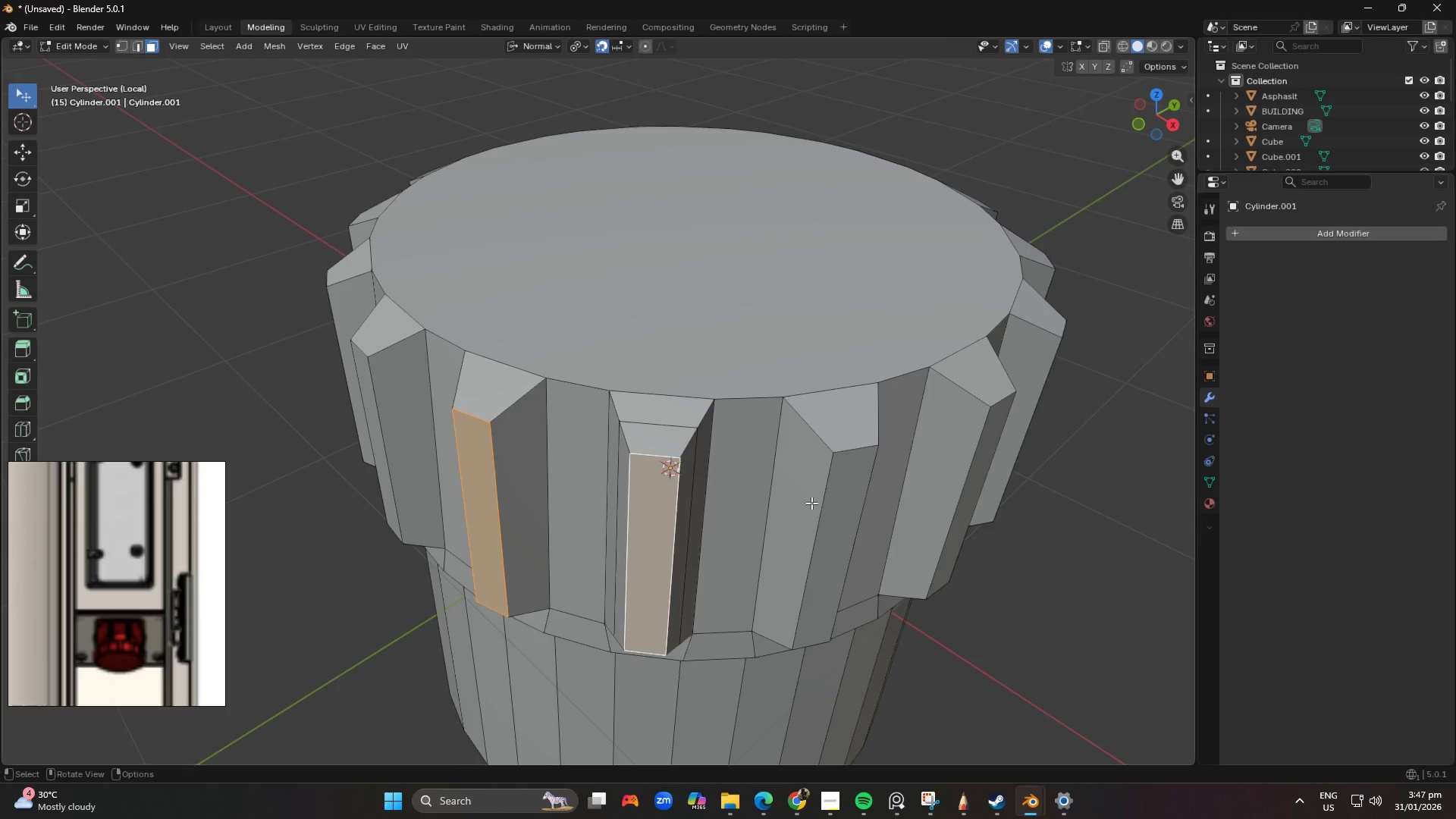 
key(Shift+ShiftLeft)
 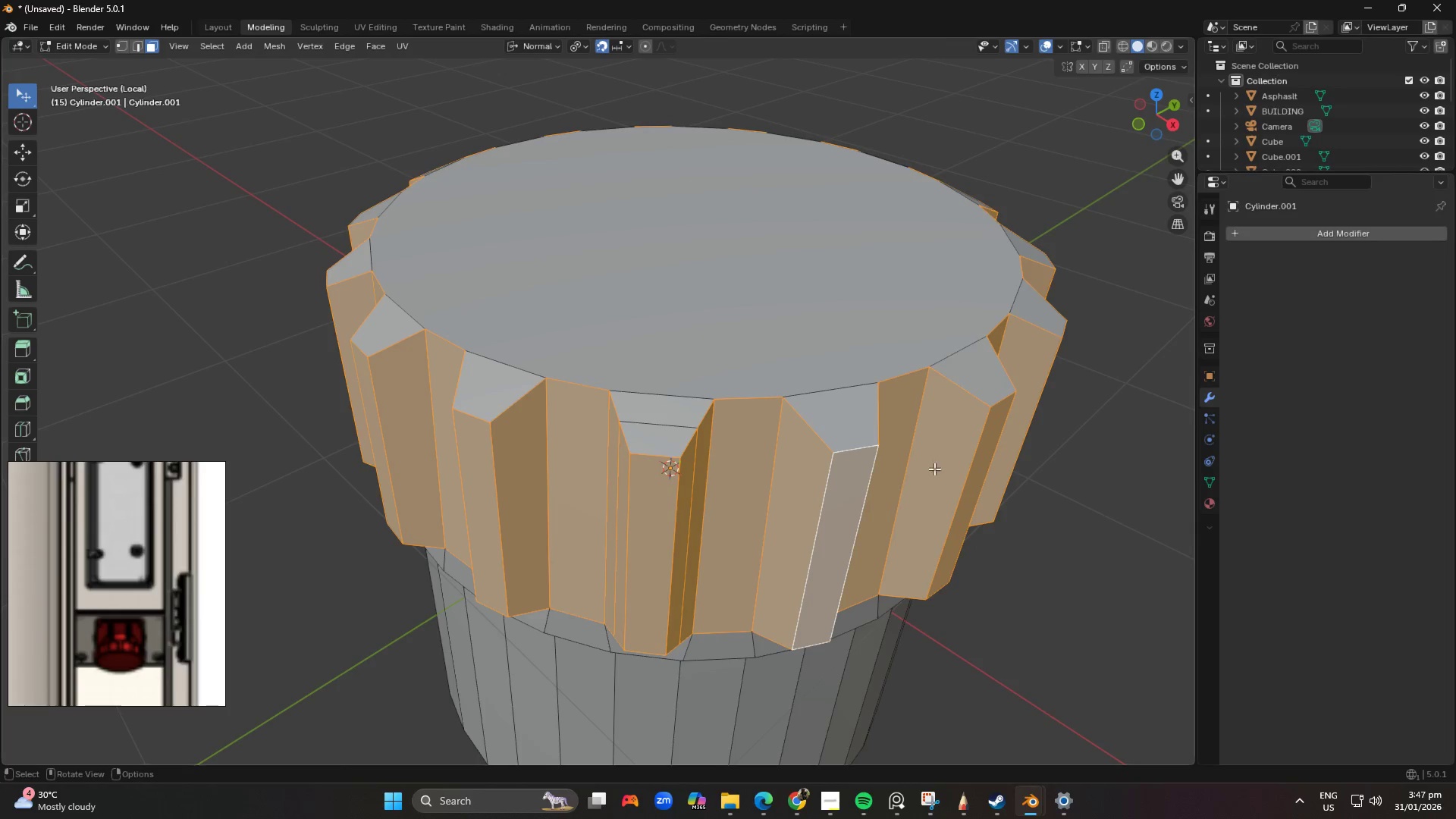 
key(Alt+Shift+AltLeft)
 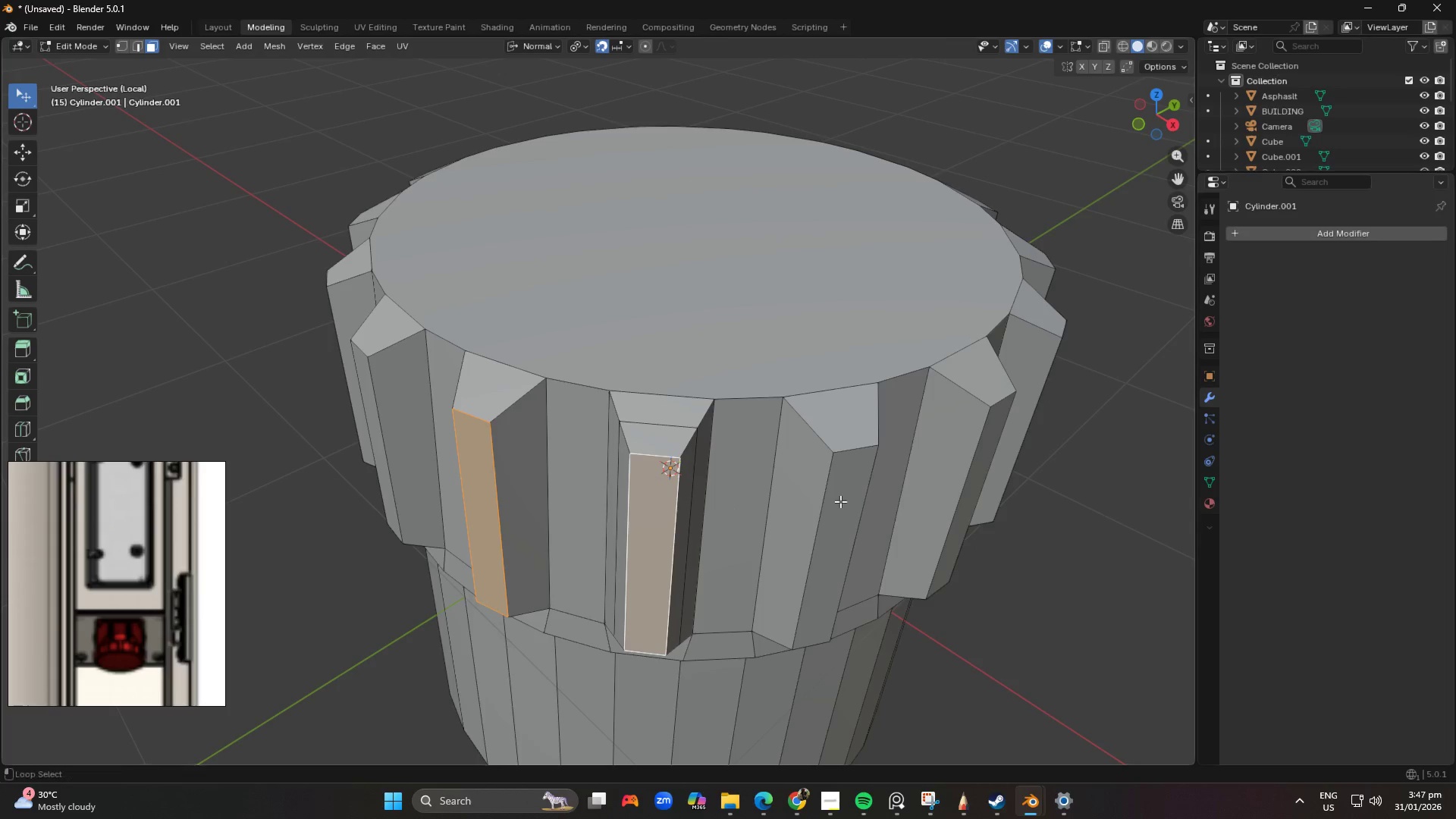 
left_click([840, 501])
 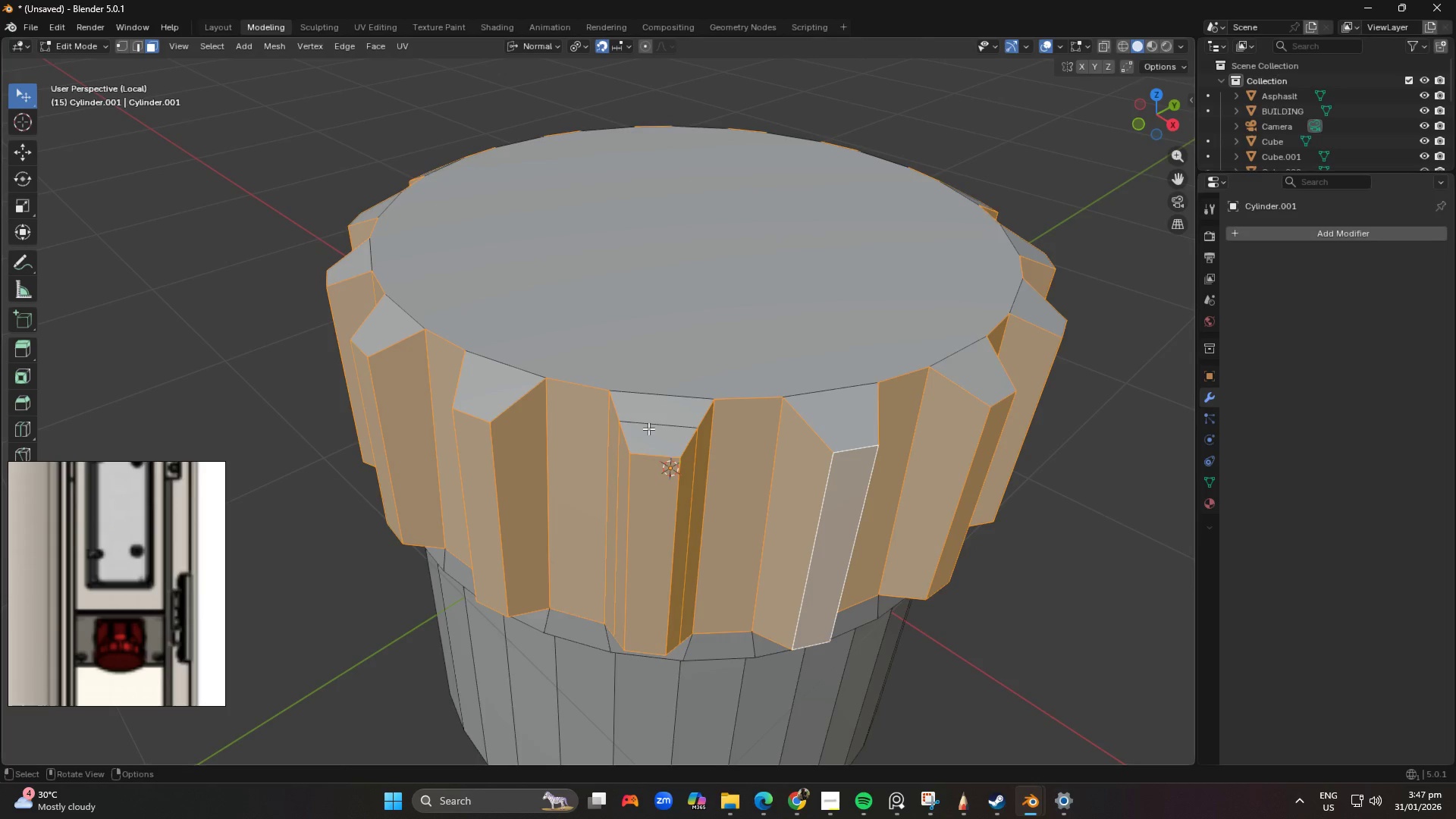 
hold_key(key=AltLeft, duration=0.53)
left_click([648, 428])
 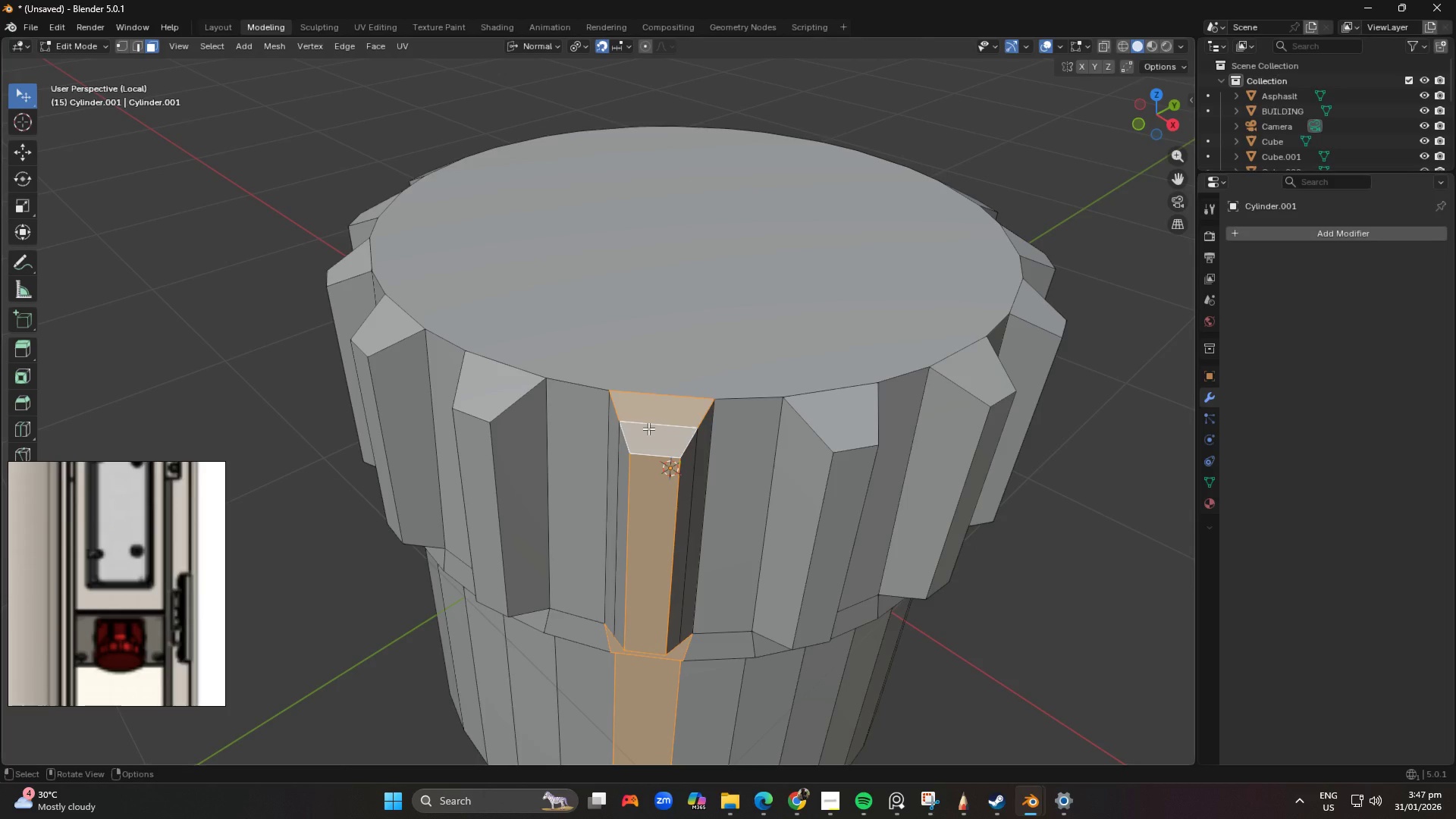 
key(2)
 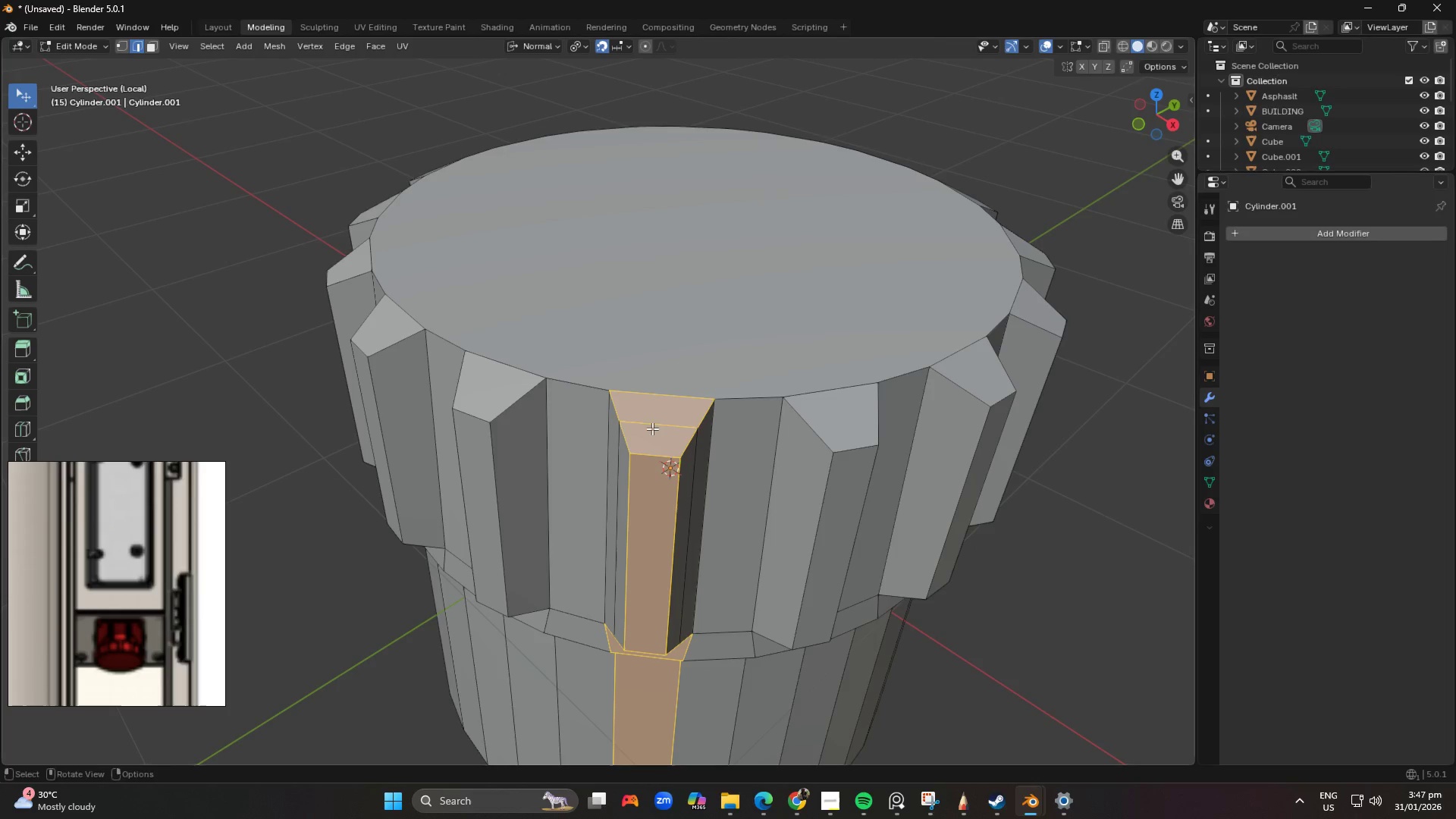 
hold_key(key=AltLeft, duration=0.52)
left_click([653, 428])
 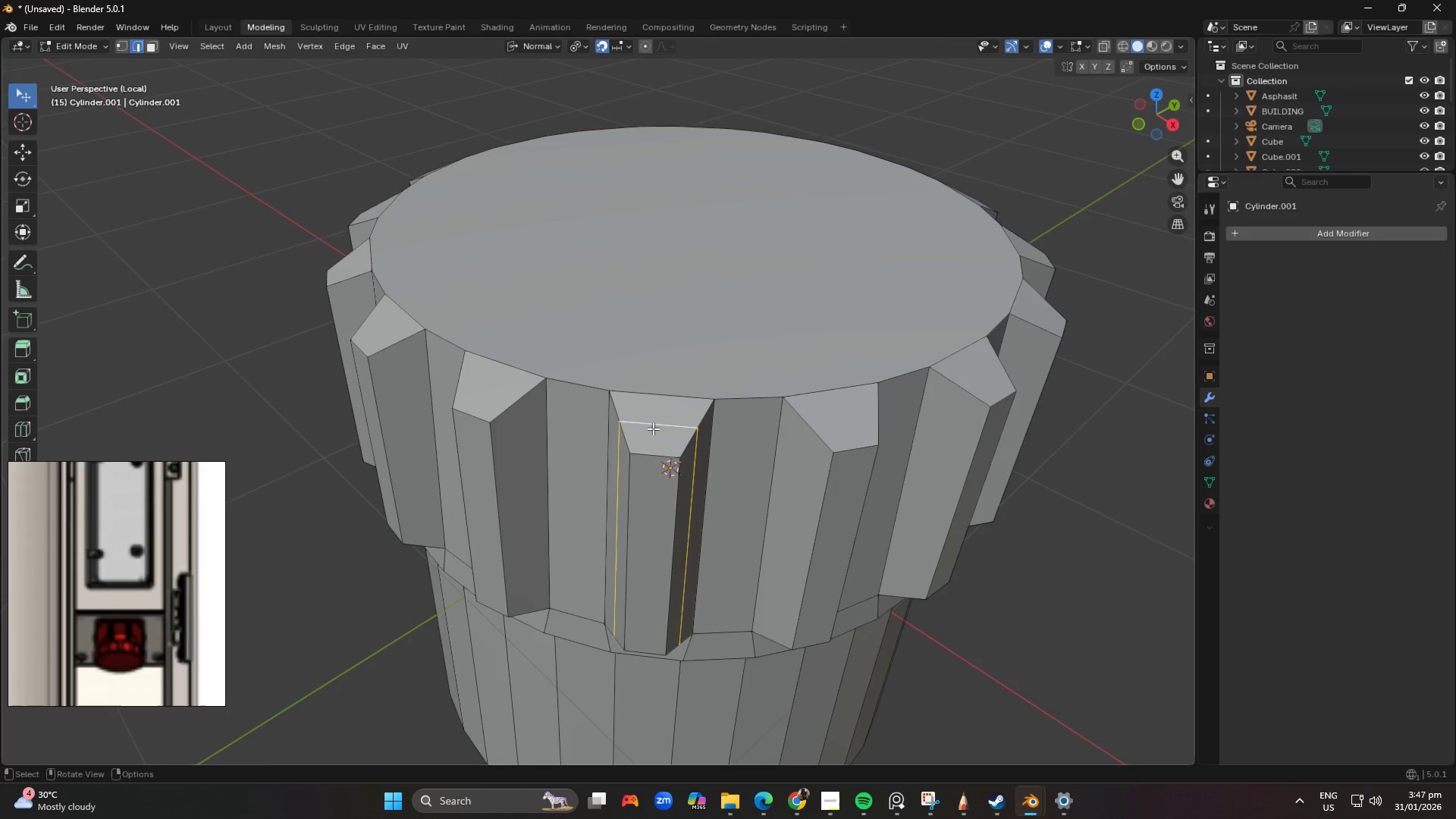 
key(Control+X)
 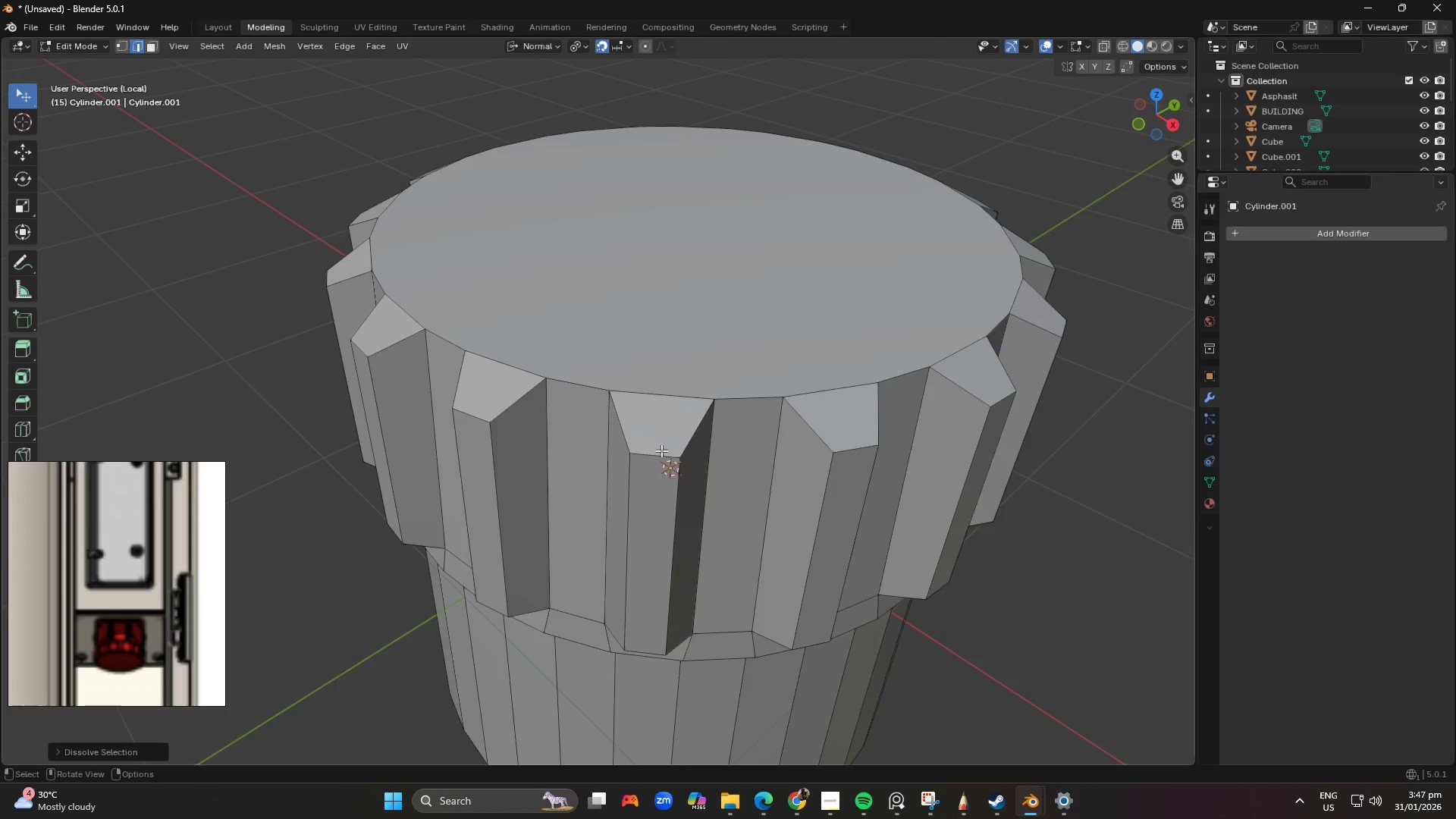 
key(Alt+AltLeft)
 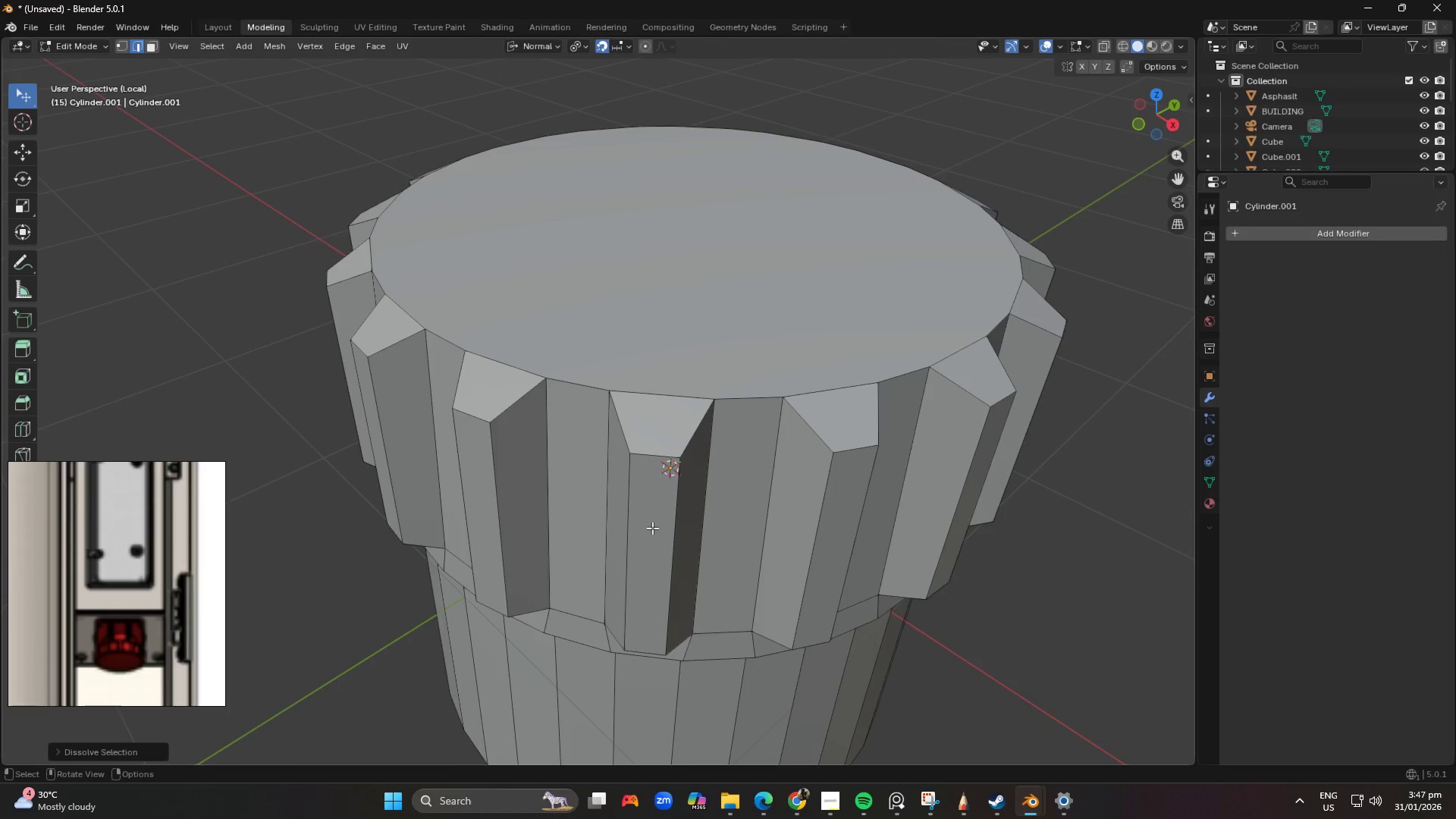 
hold_key(key=ShiftLeft, duration=0.39)
left_click([650, 528])
 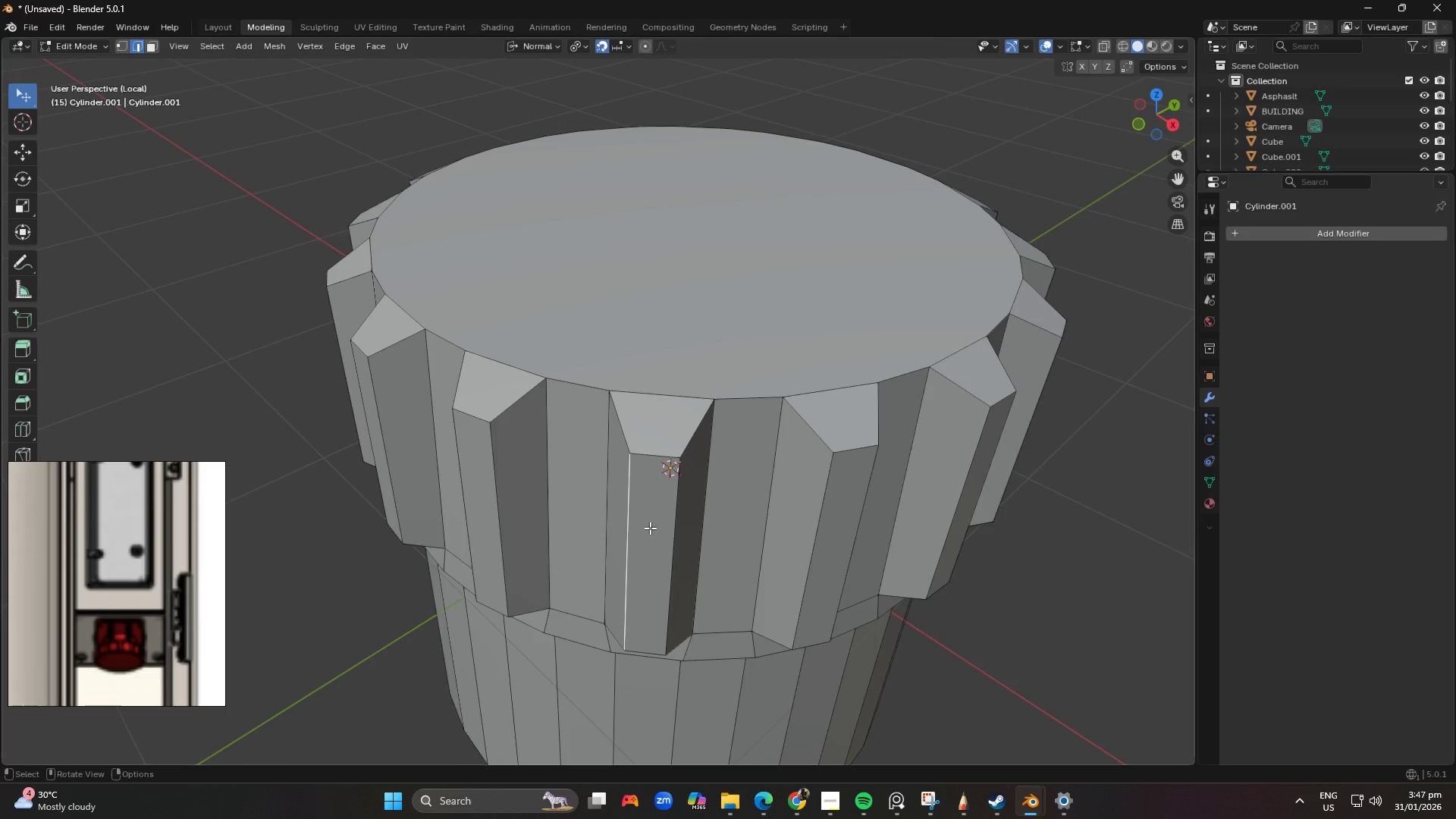 
key(2)
 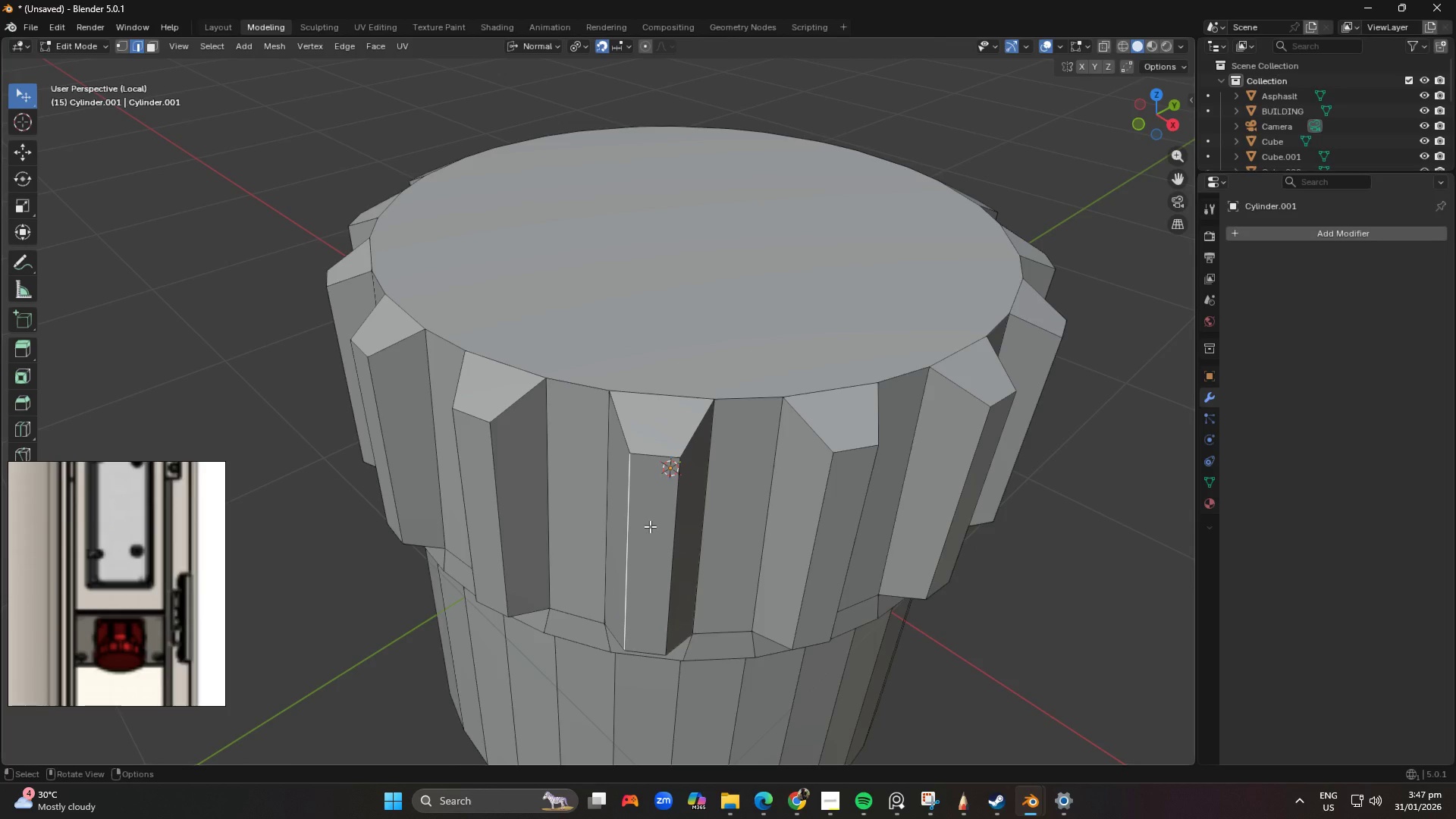 
left_click([650, 526])
 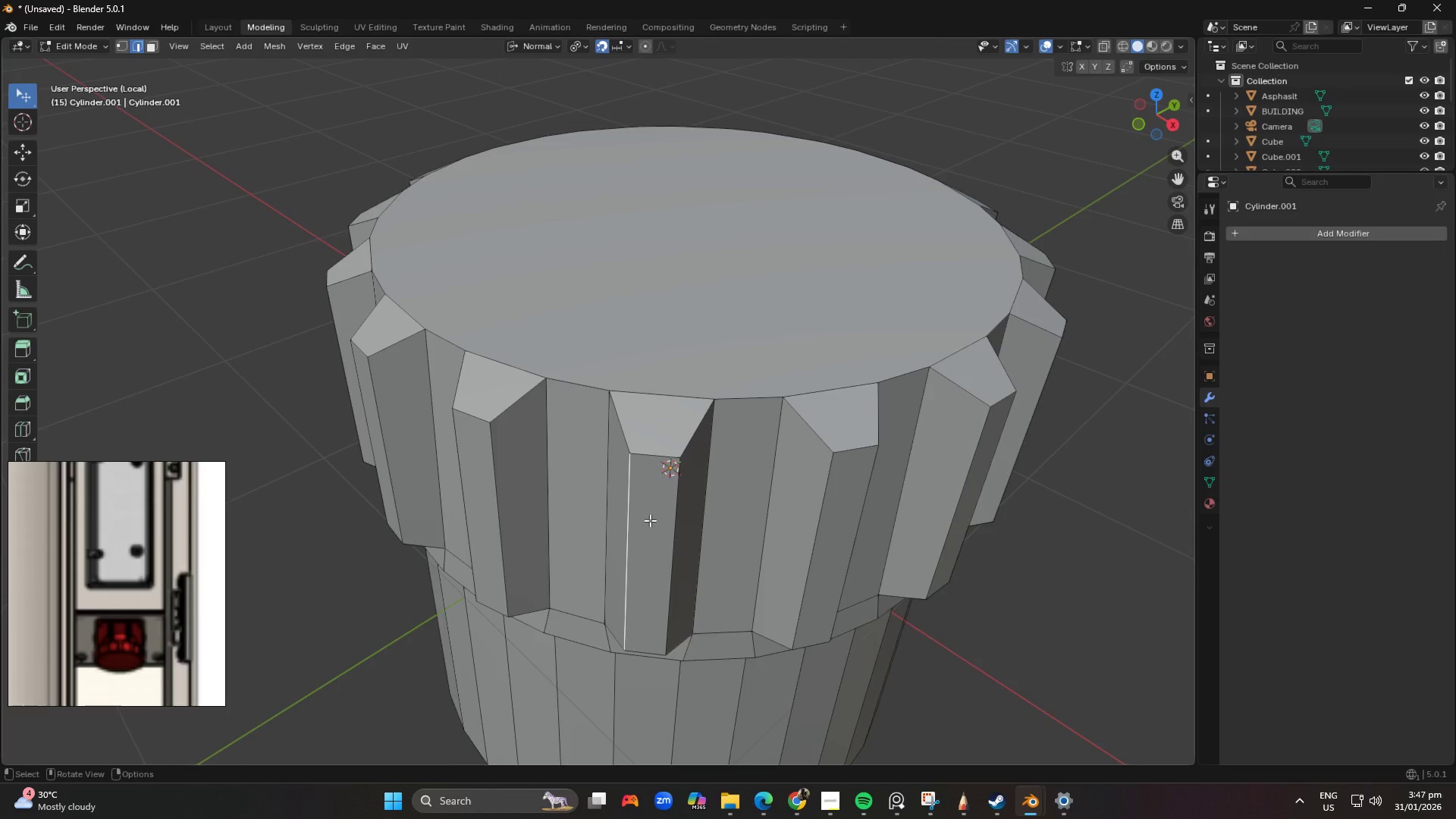 
key(3)
 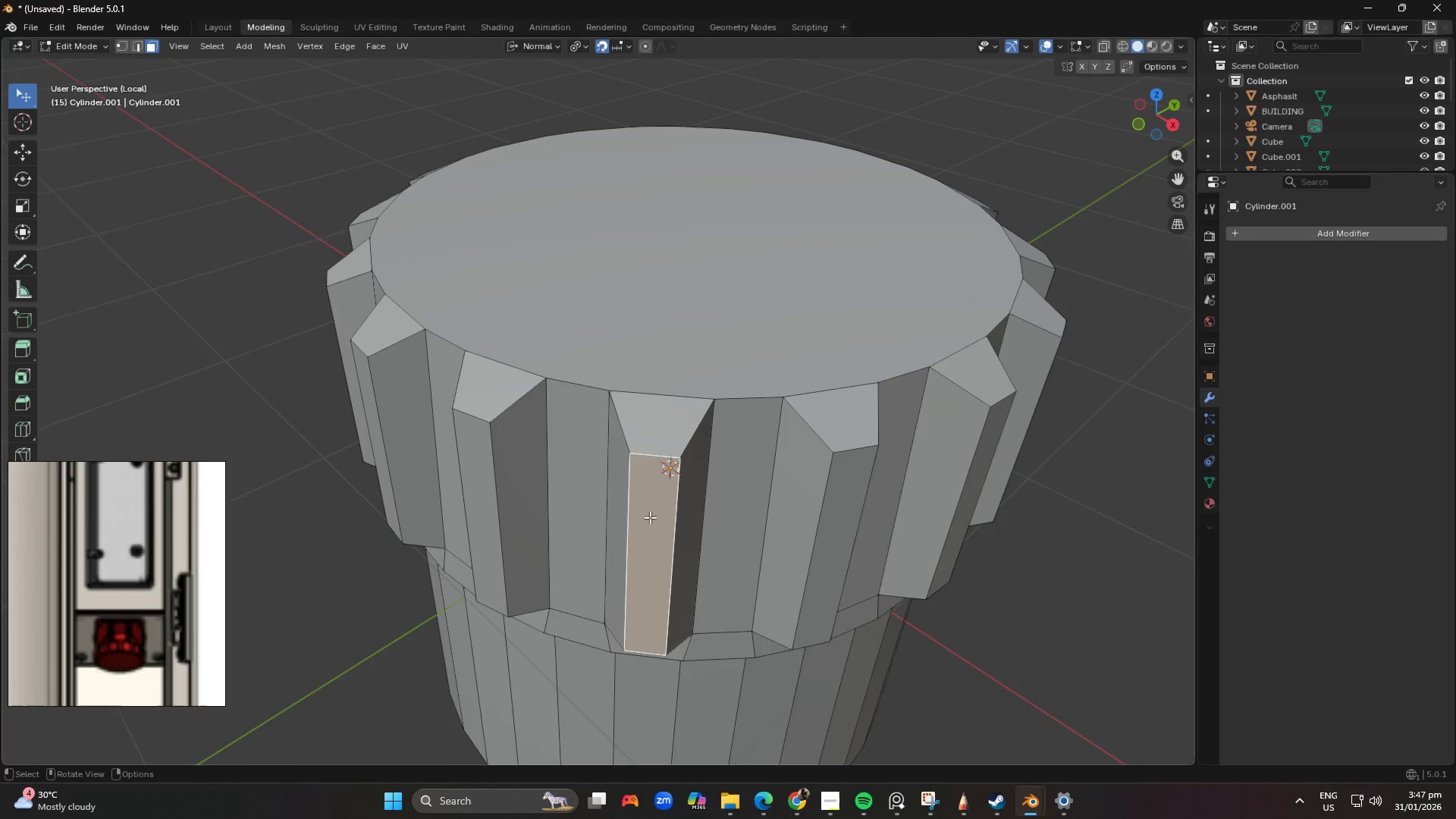 
left_click([650, 517])
 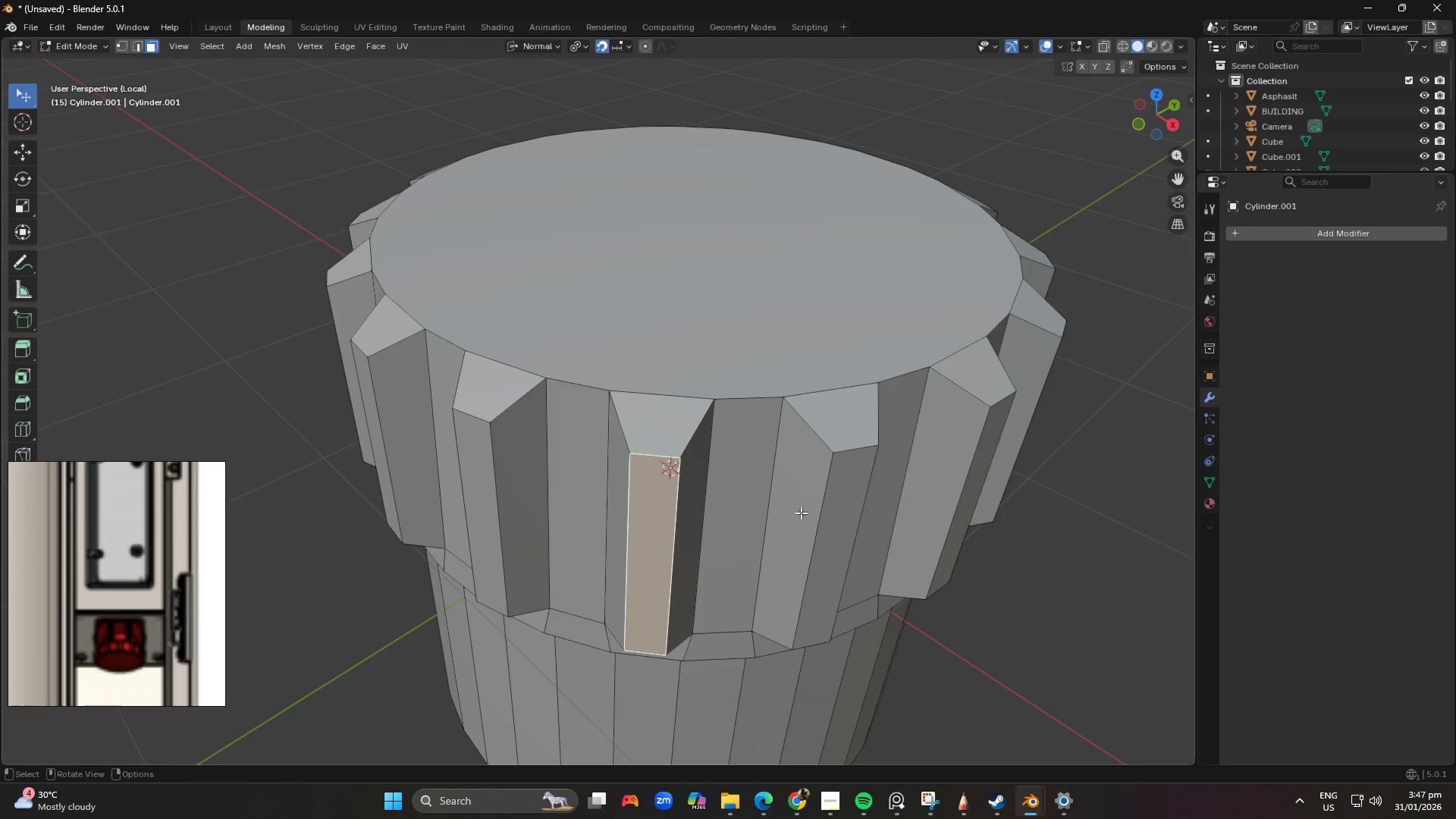 
hold_key(key=ShiftLeft, duration=0.42)
left_click([846, 493])
 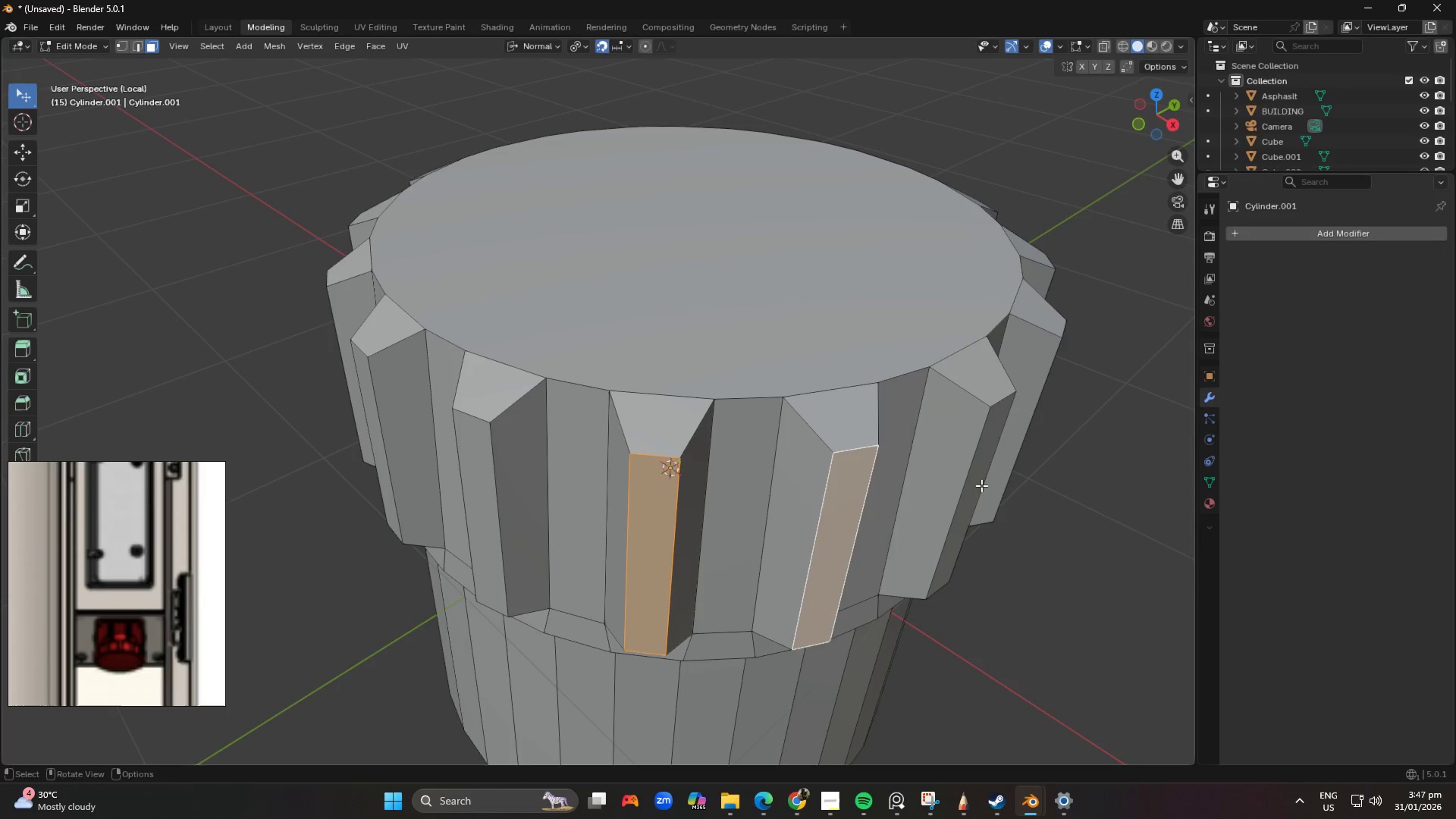 
hold_key(key=ShiftLeft, duration=0.34)
left_click([983, 482])
 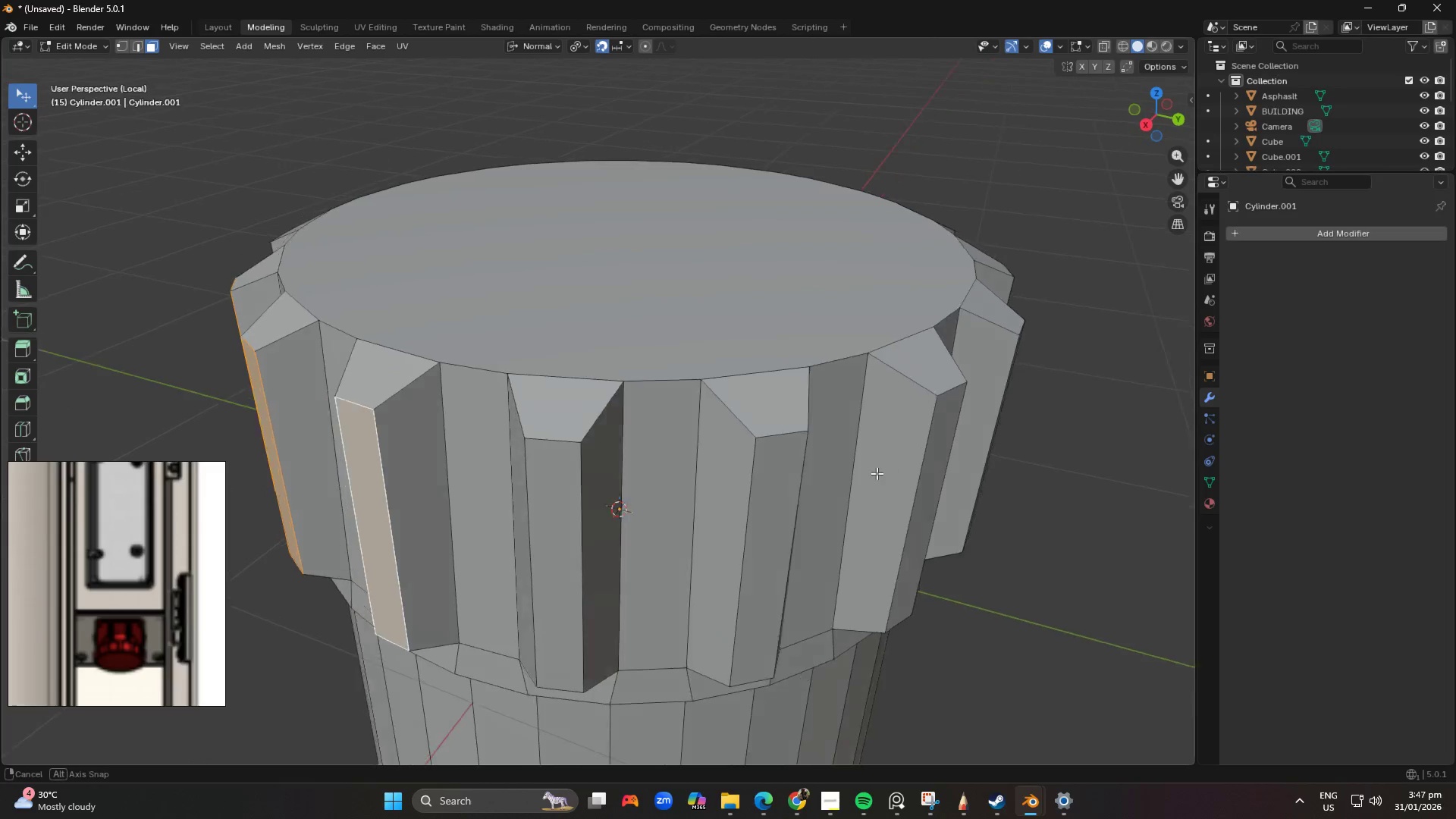 
hold_key(key=ShiftLeft, duration=1.08)
left_click([704, 485])
 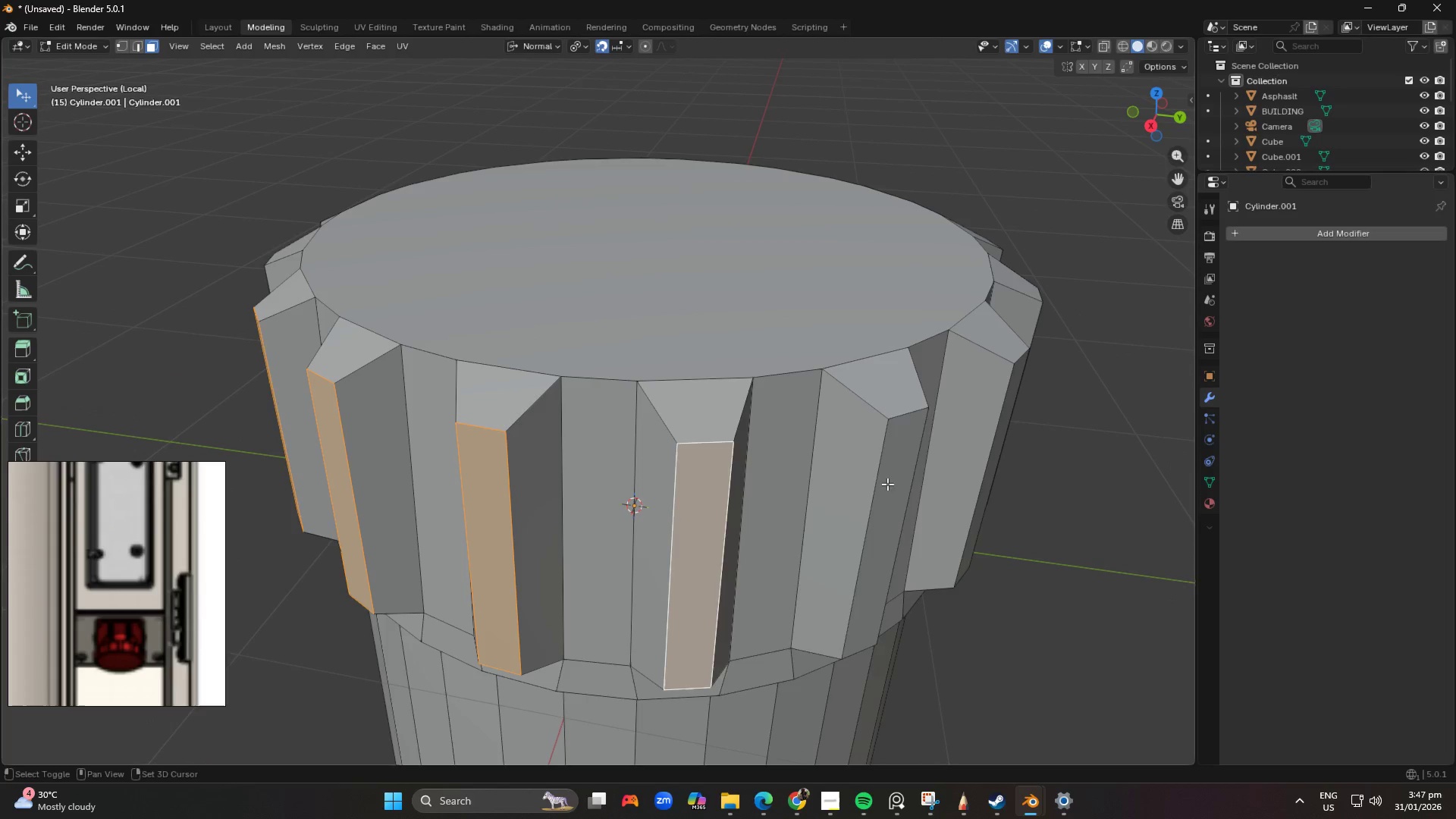 
left_click([896, 484])
 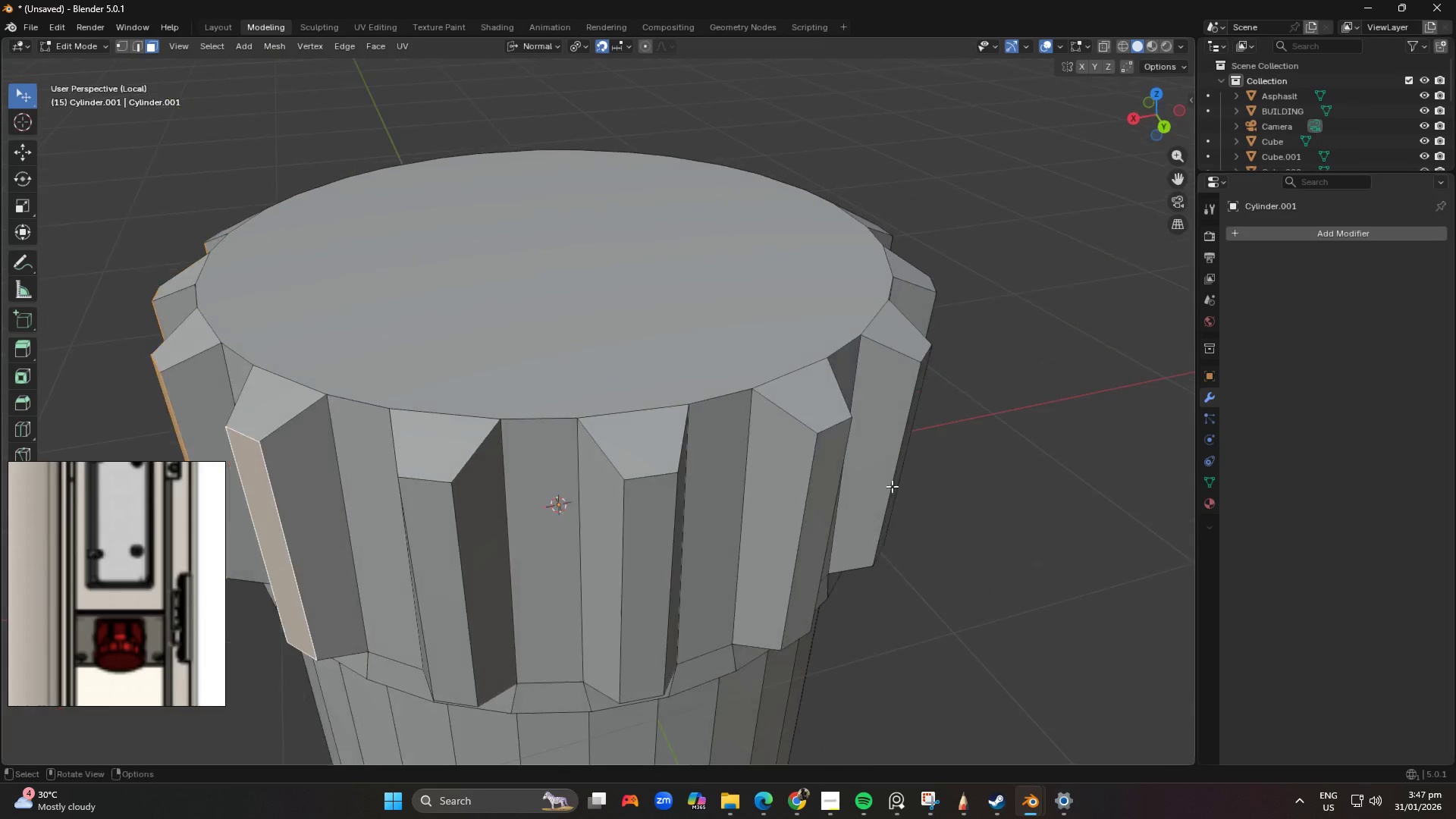 
hold_key(key=ShiftLeft, duration=1.5)
left_click([661, 521])
 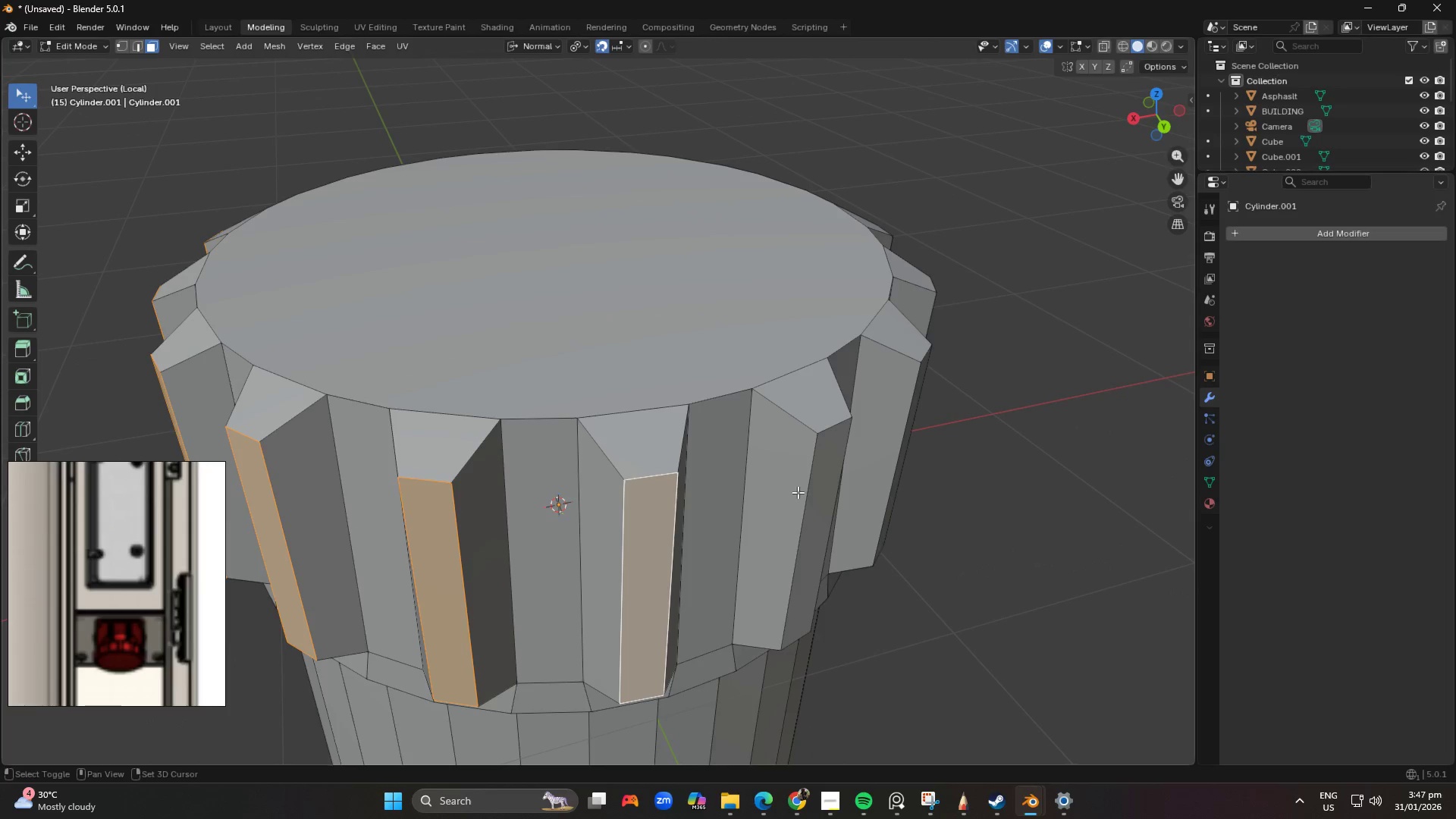 
hold_key(key=ShiftLeft, duration=1.52)
left_click([819, 490])
 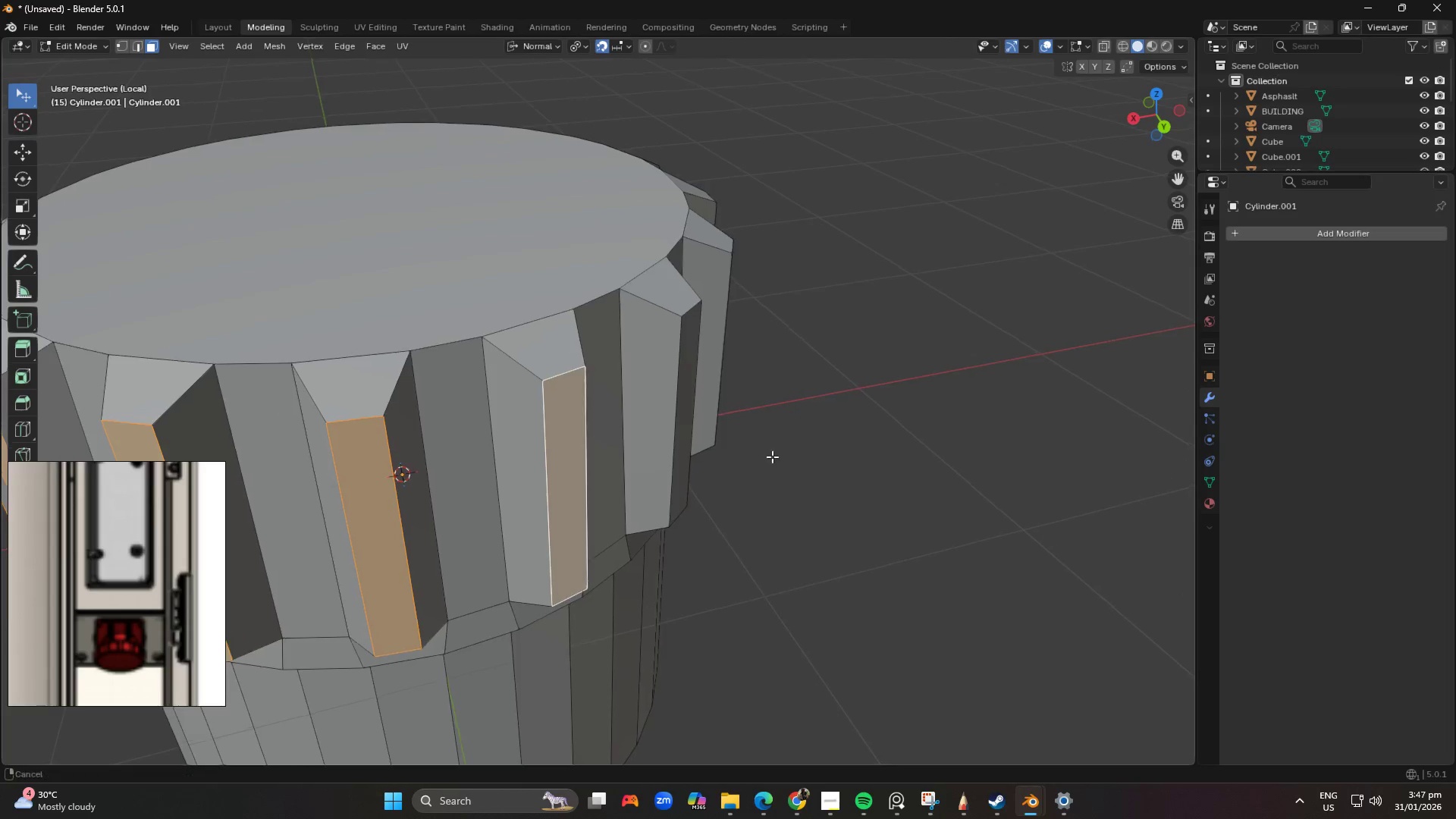 
hold_key(key=ShiftLeft, duration=1.51)
left_click_drag(start_coordinate=[716, 463], to_coordinate=[603, 461])
 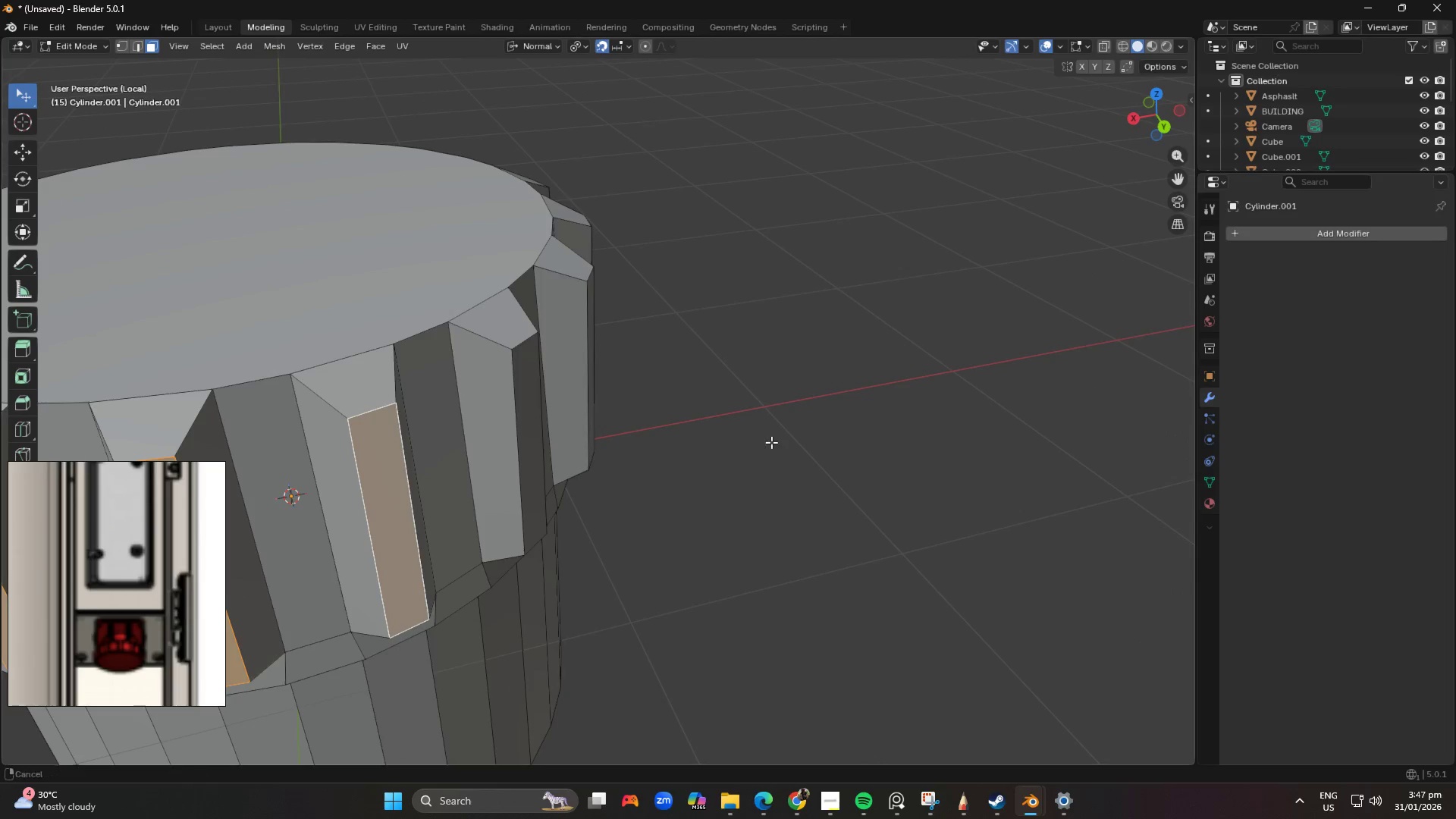 
scroll: coordinate [745, 469], scroll_direction: down, amount: 3.0
 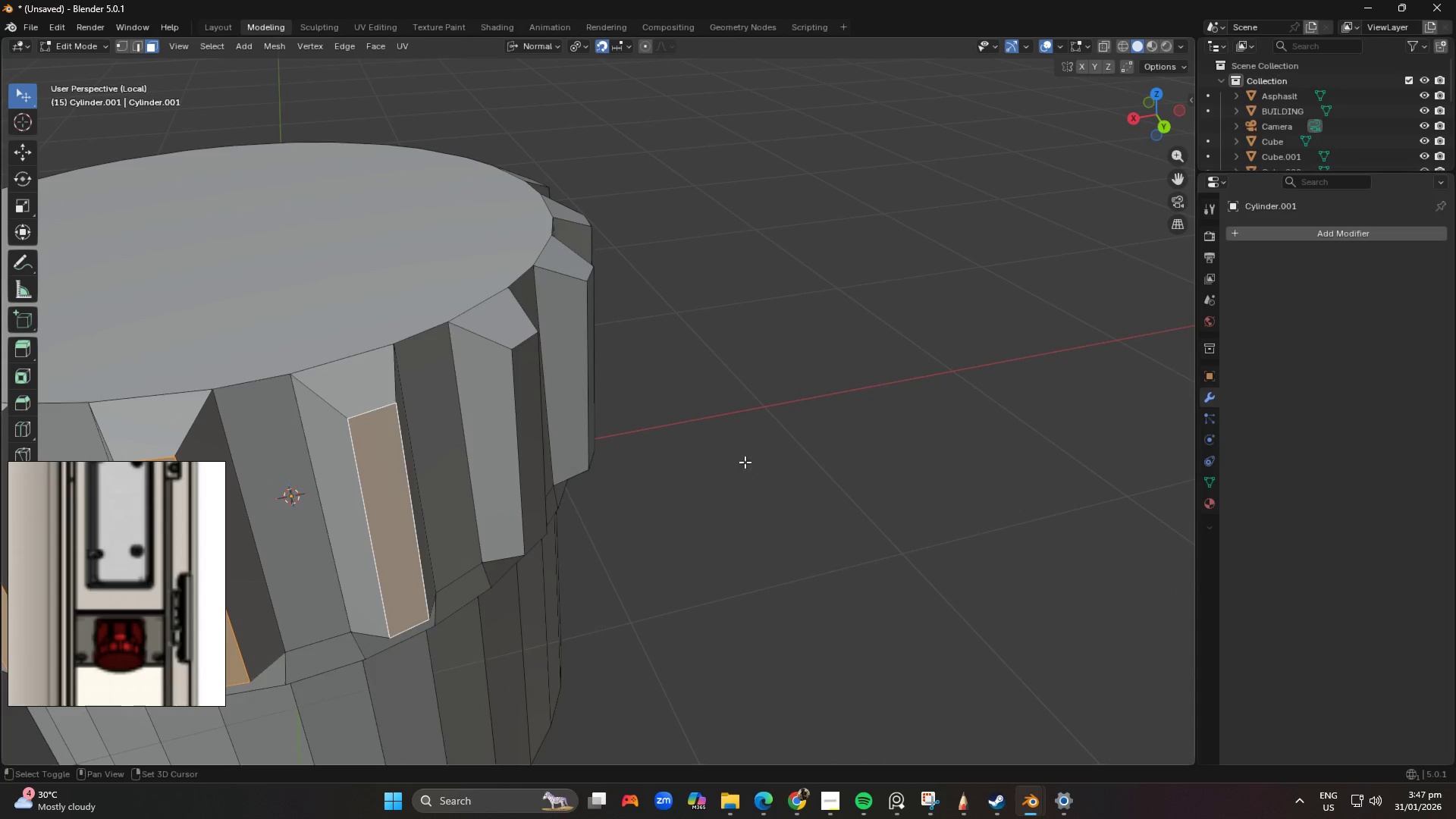 
hold_key(key=ShiftLeft, duration=1.52)
scroll: coordinate [0, 346], scroll_direction: down, amount: 19.0
 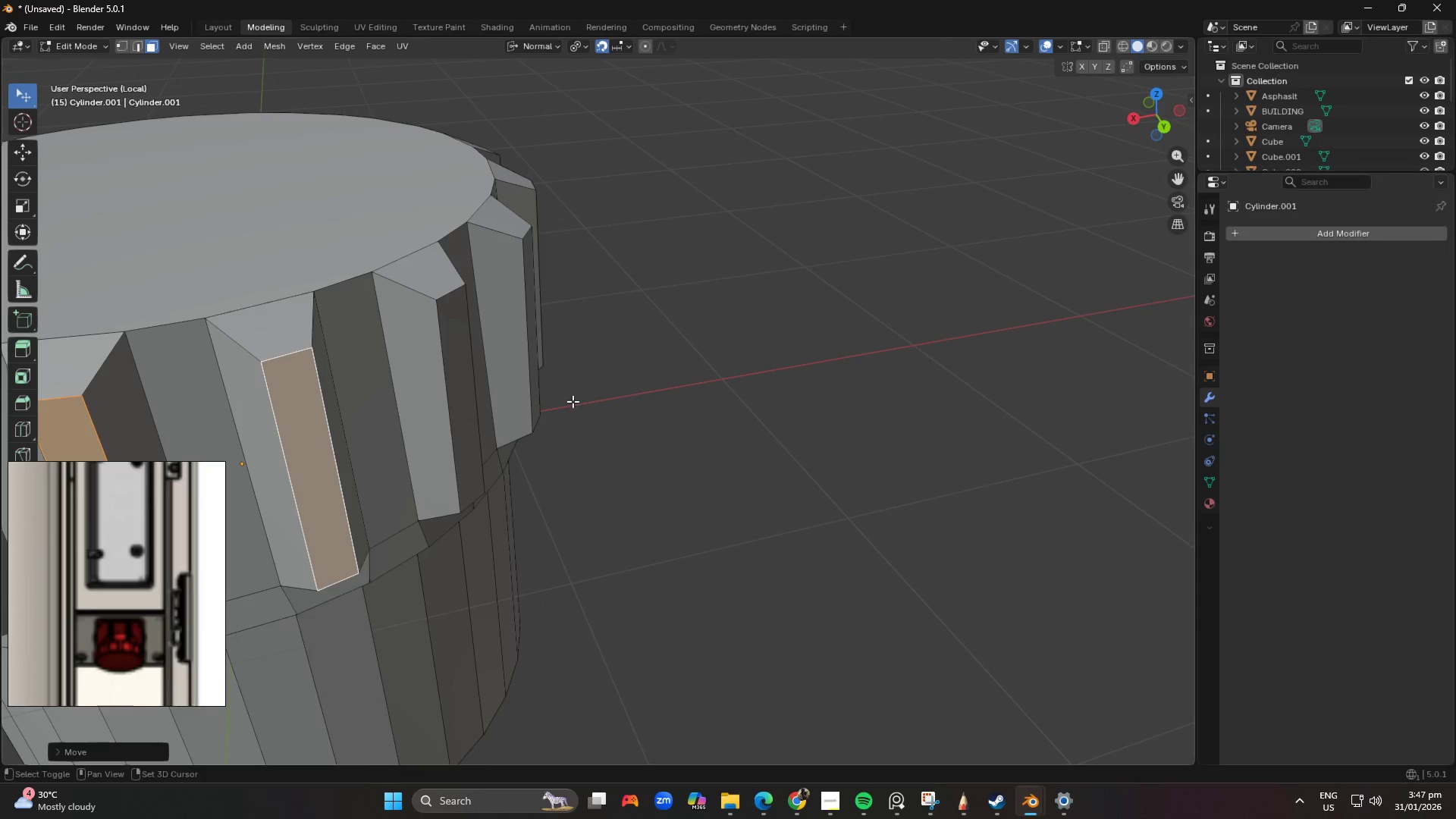 
hold_key(key=ShiftLeft, duration=1.52)
hold_key(key=ShiftLeft, duration=1.51)
scroll: coordinate [984, 435], scroll_direction: down, amount: 9.0
 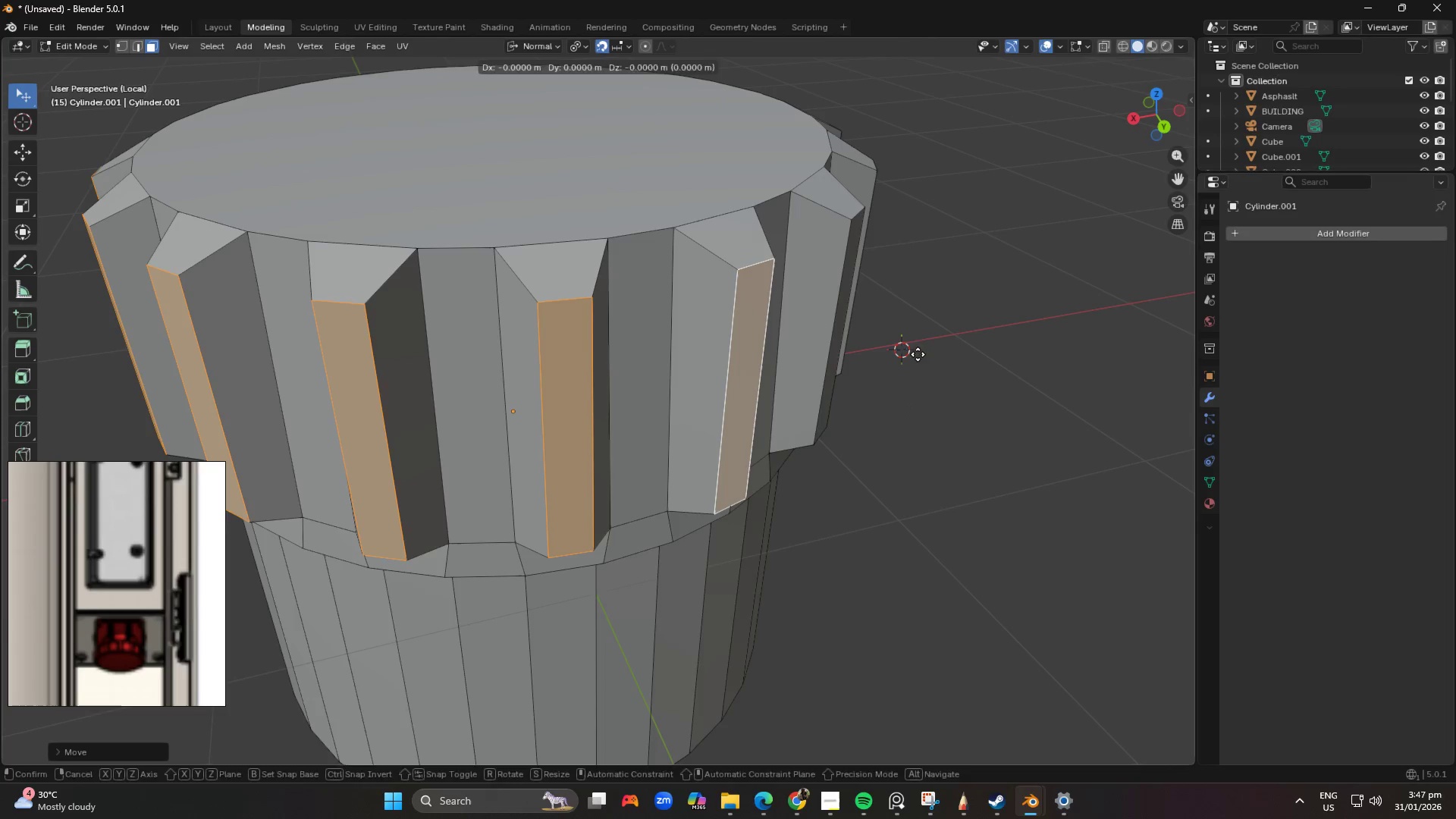 
hold_key(key=ShiftLeft, duration=1.52)
scroll: coordinate [686, 246], scroll_direction: down, amount: 3.0
 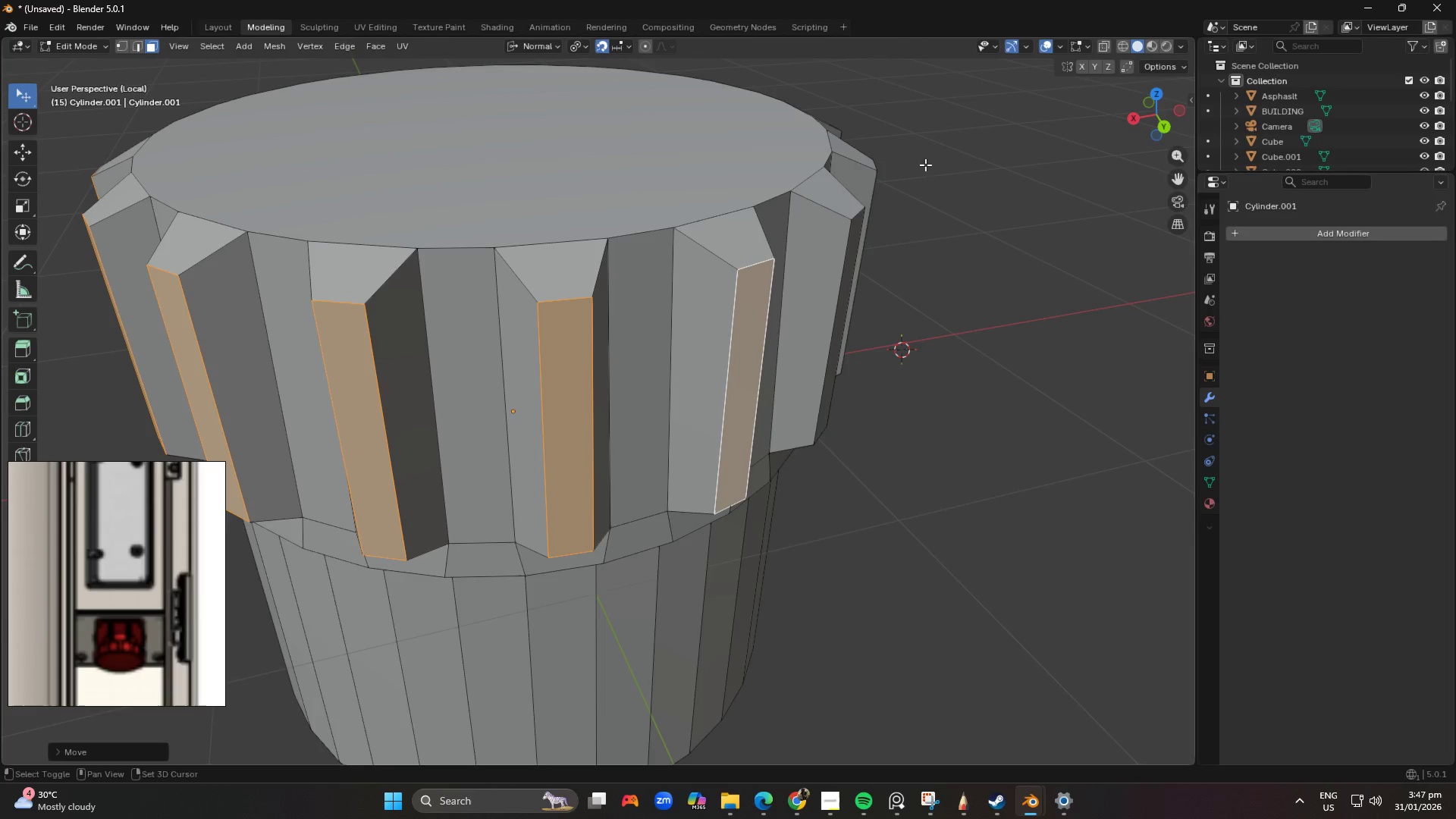 
hold_key(key=ShiftLeft, duration=1.53)
left_click([604, 49])
 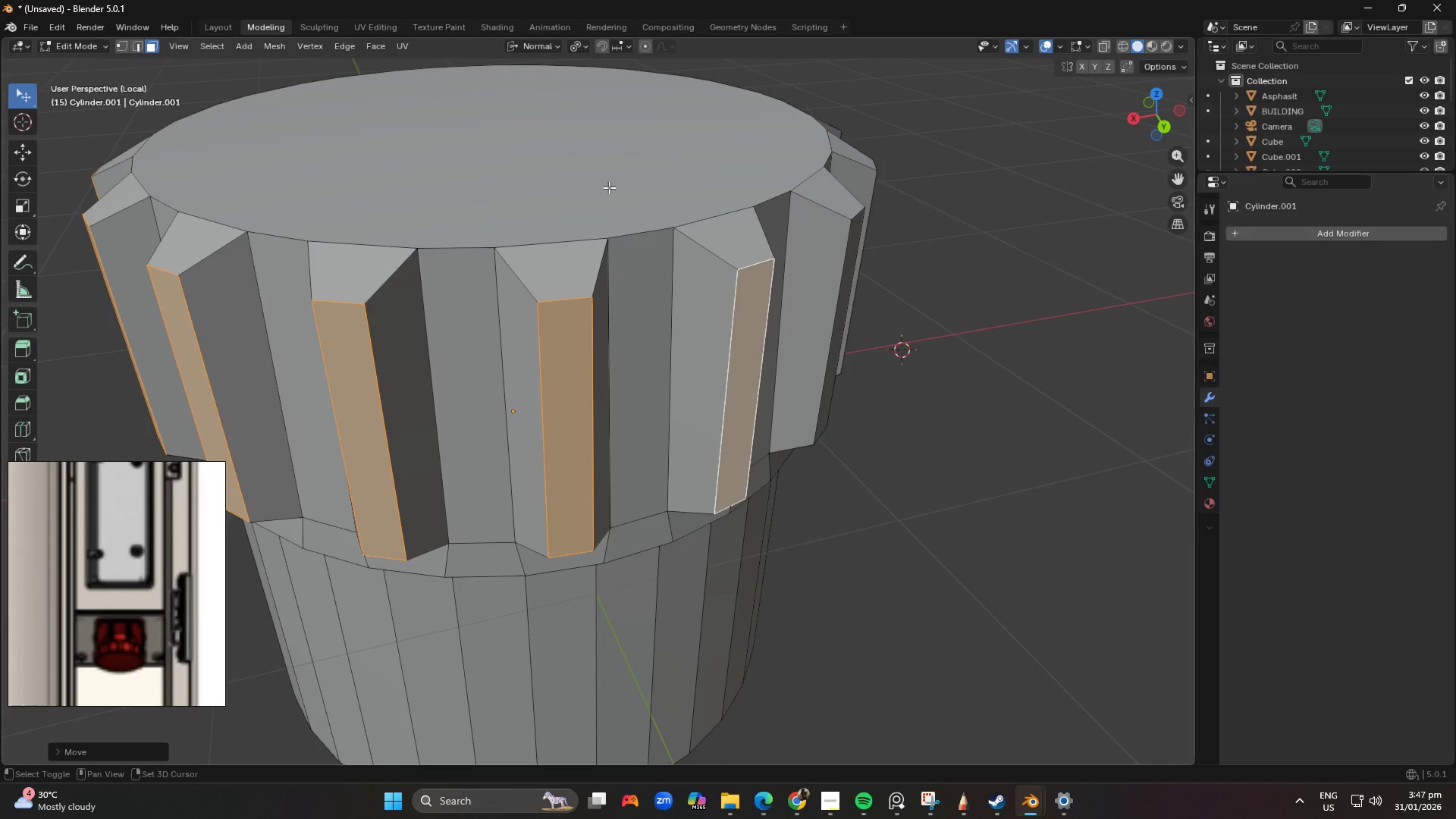 
left_click_drag(start_coordinate=[786, 447], to_coordinate=[777, 452])
 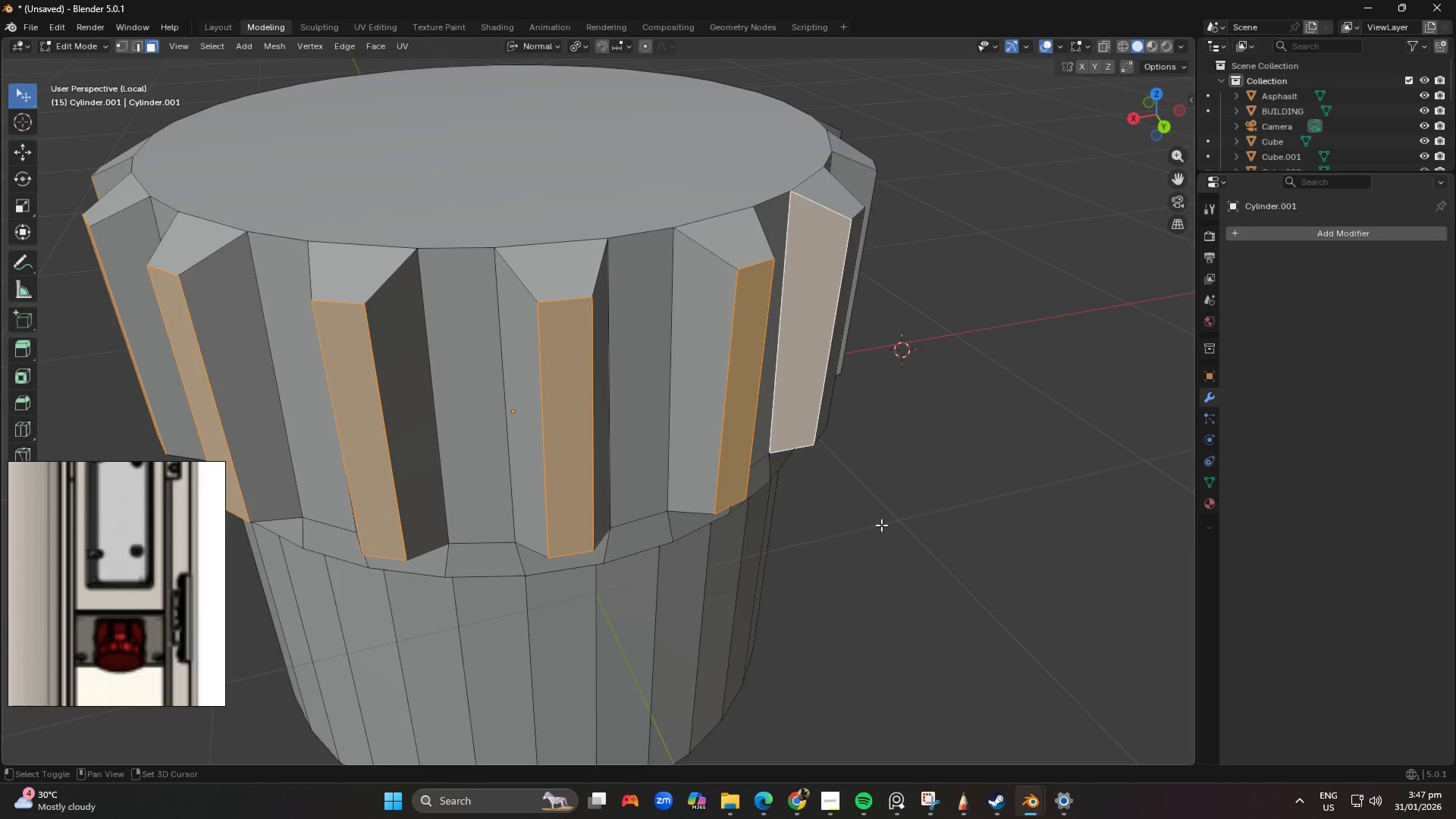 
scroll: coordinate [642, 280], scroll_direction: down, amount: 3.0
 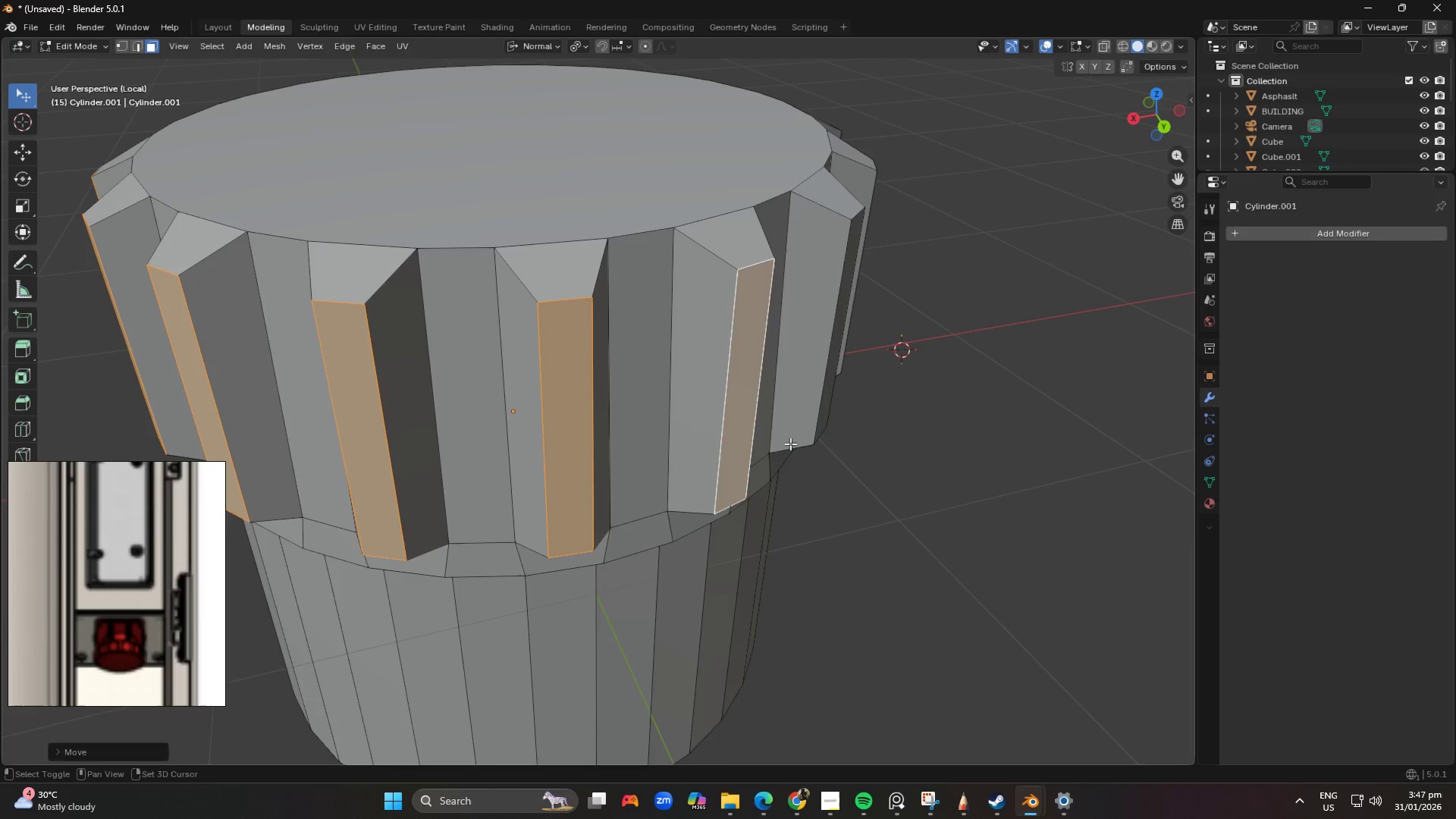 
hold_key(key=ShiftLeft, duration=1.52)
left_click_drag(start_coordinate=[1081, 520], to_coordinate=[1077, 494])
 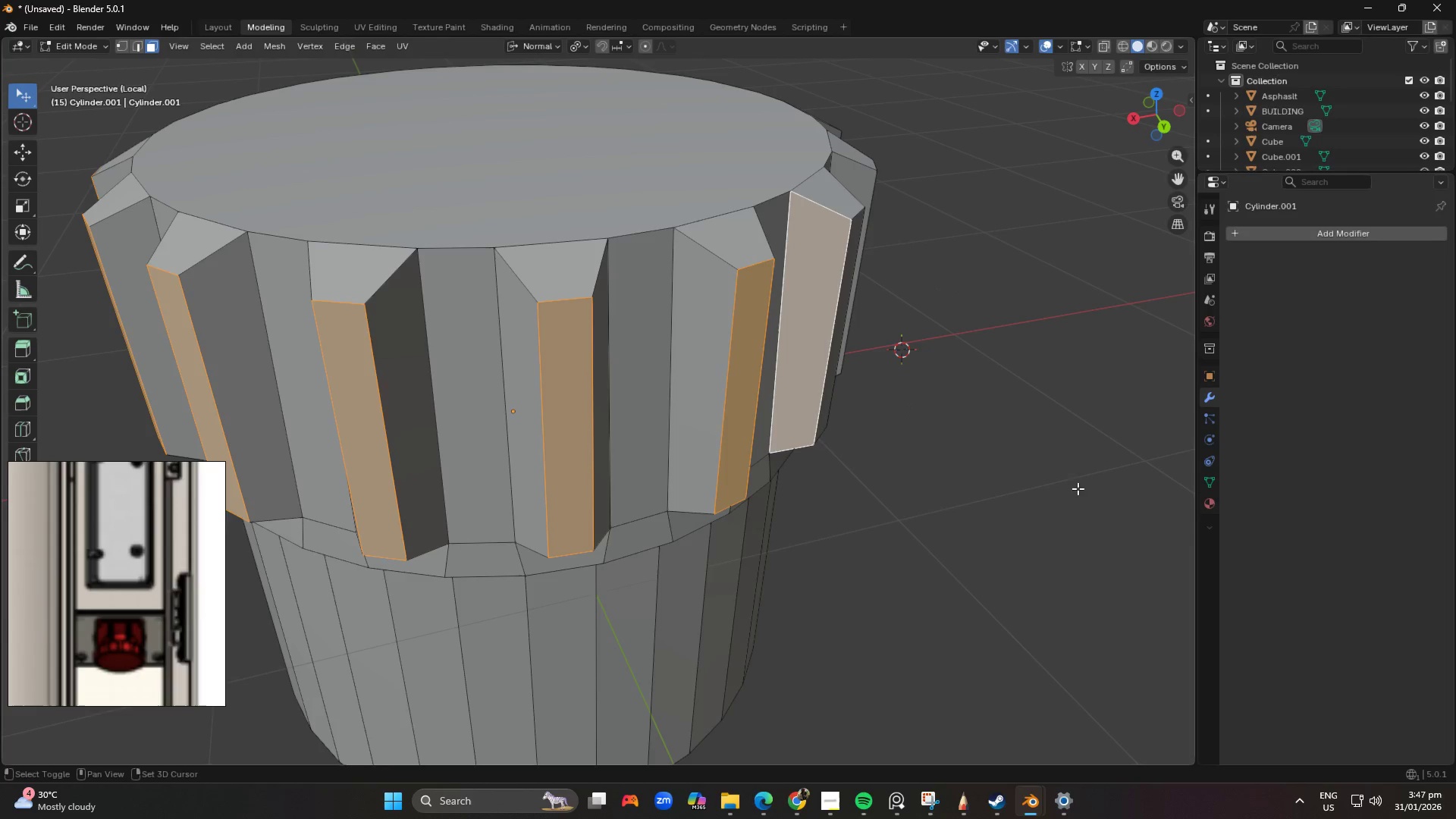 
left_click_drag(start_coordinate=[1134, 301], to_coordinate=[1158, 136])
 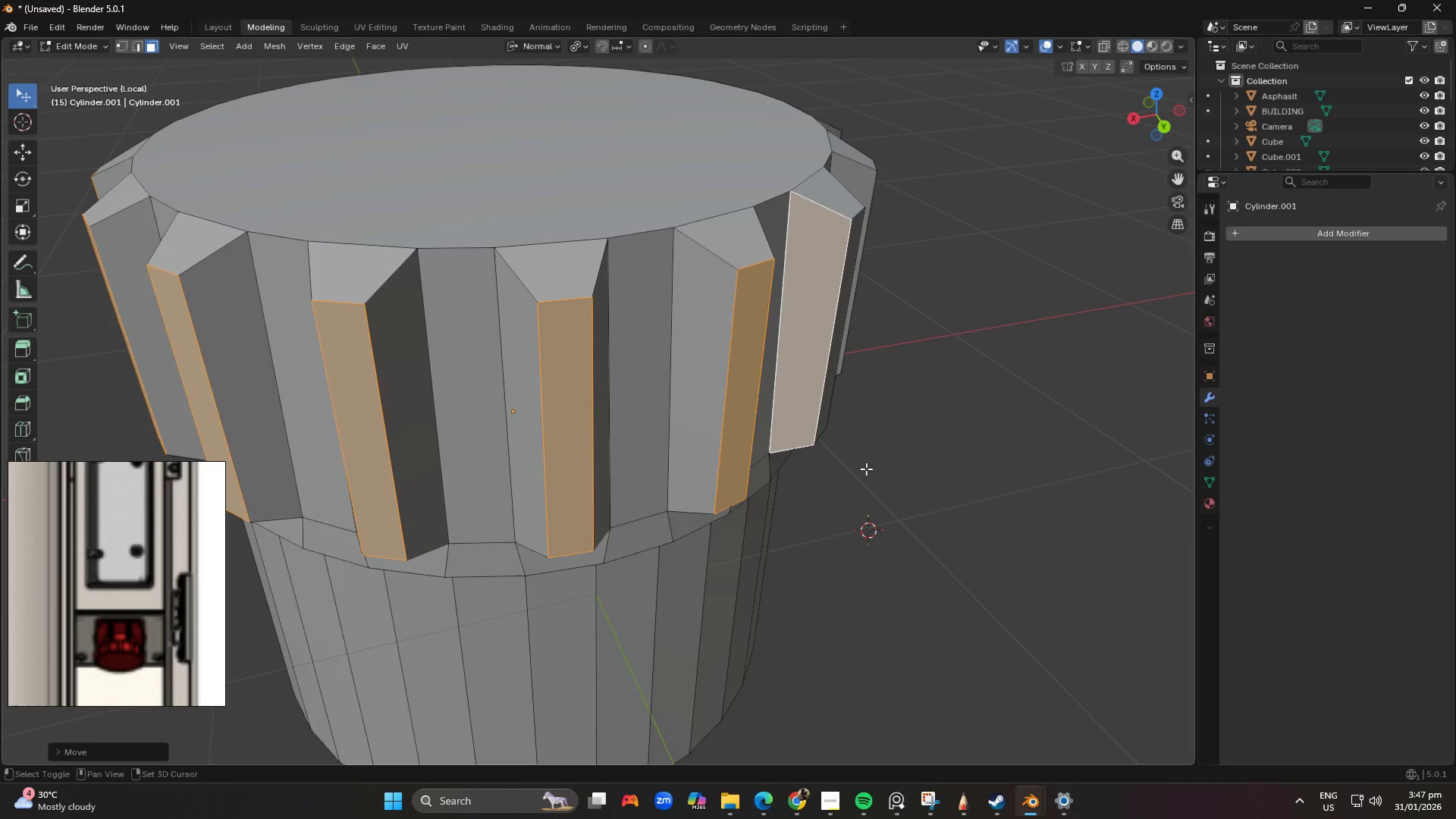 
left_click_drag(start_coordinate=[821, 503], to_coordinate=[825, 398])
 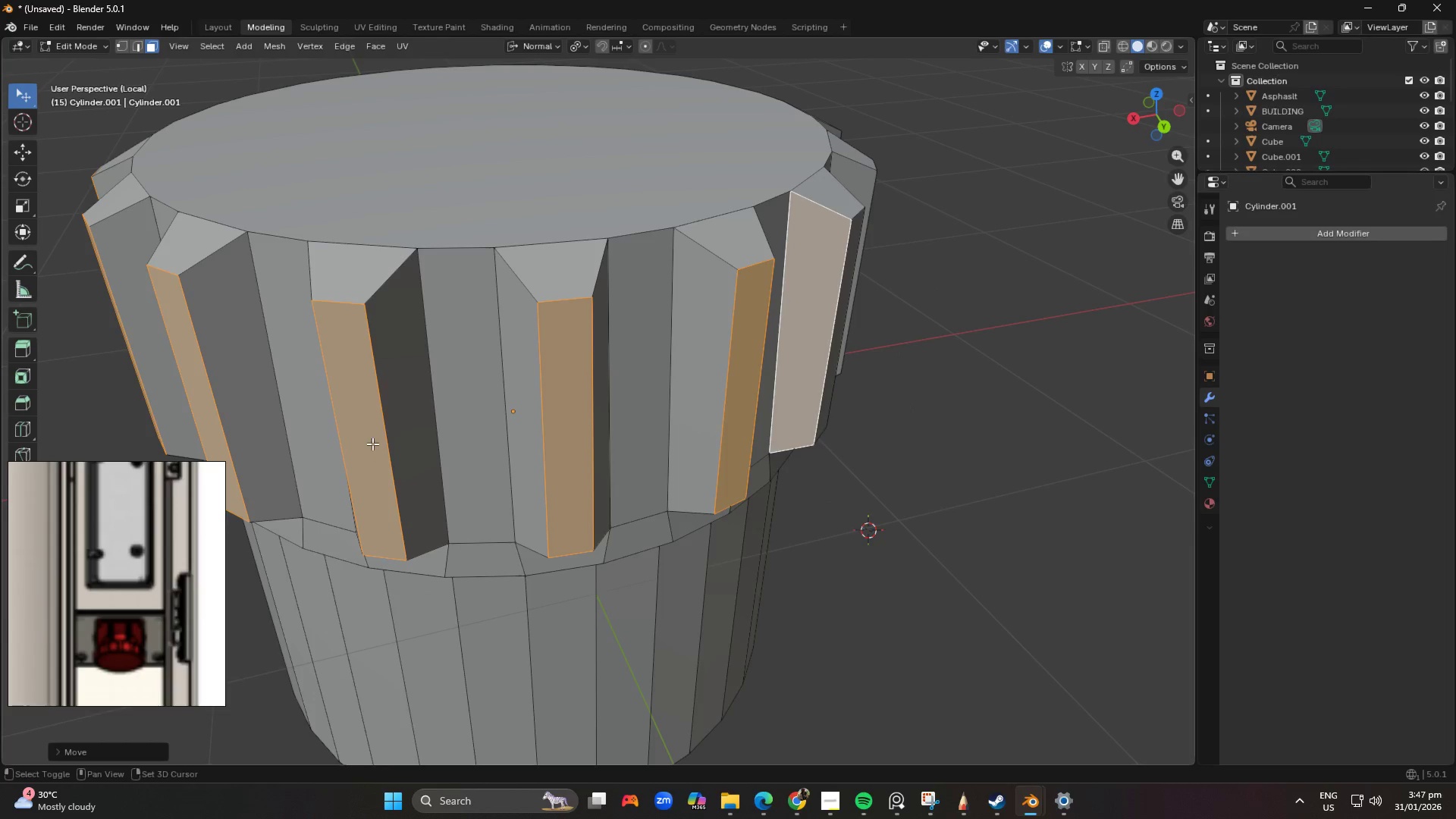 
hold_key(key=ShiftLeft, duration=1.51)
 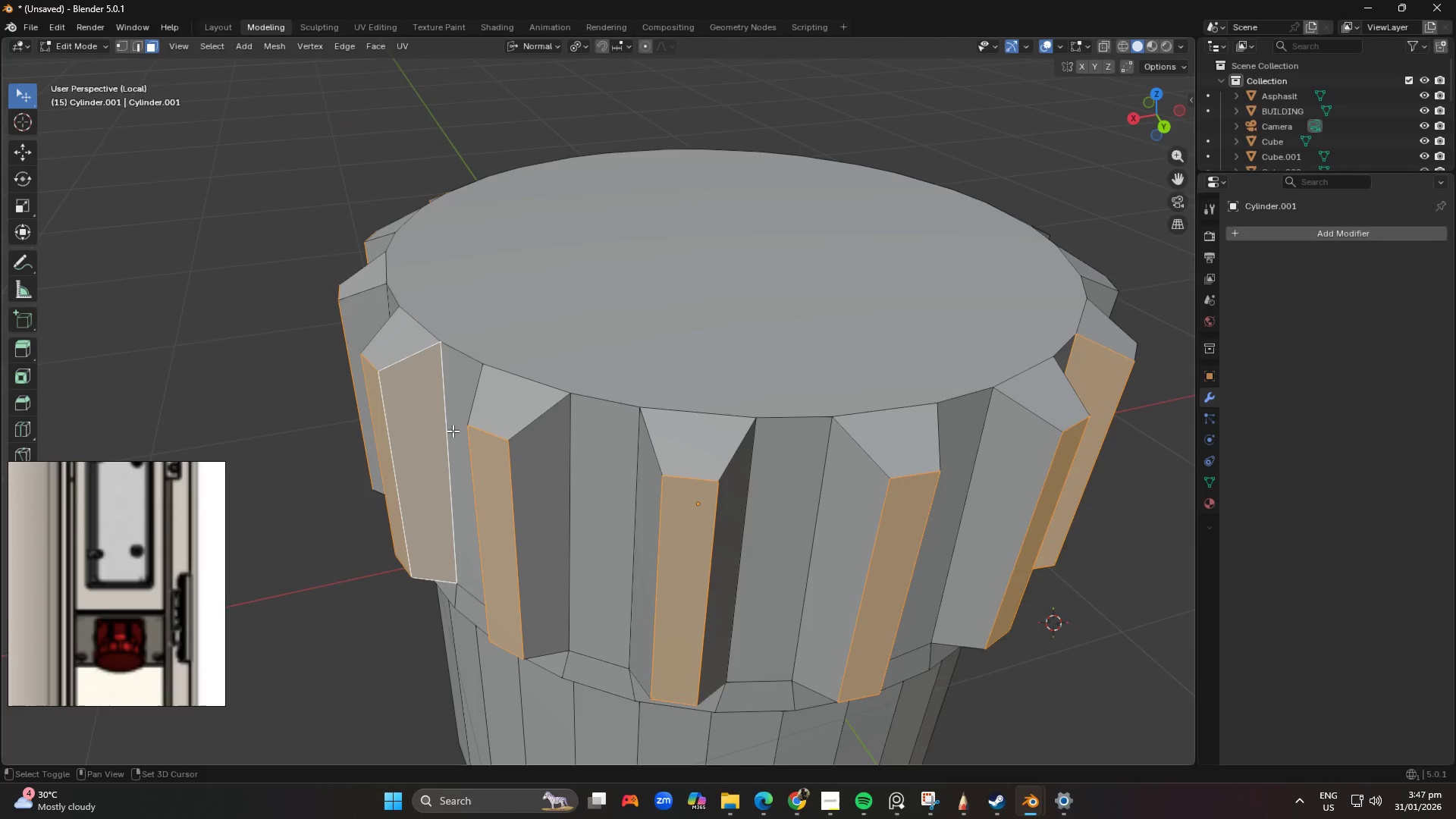 
hold_key(key=ShiftLeft, duration=1.52)
left_click_drag(start_coordinate=[450, 494], to_coordinate=[491, 343])
 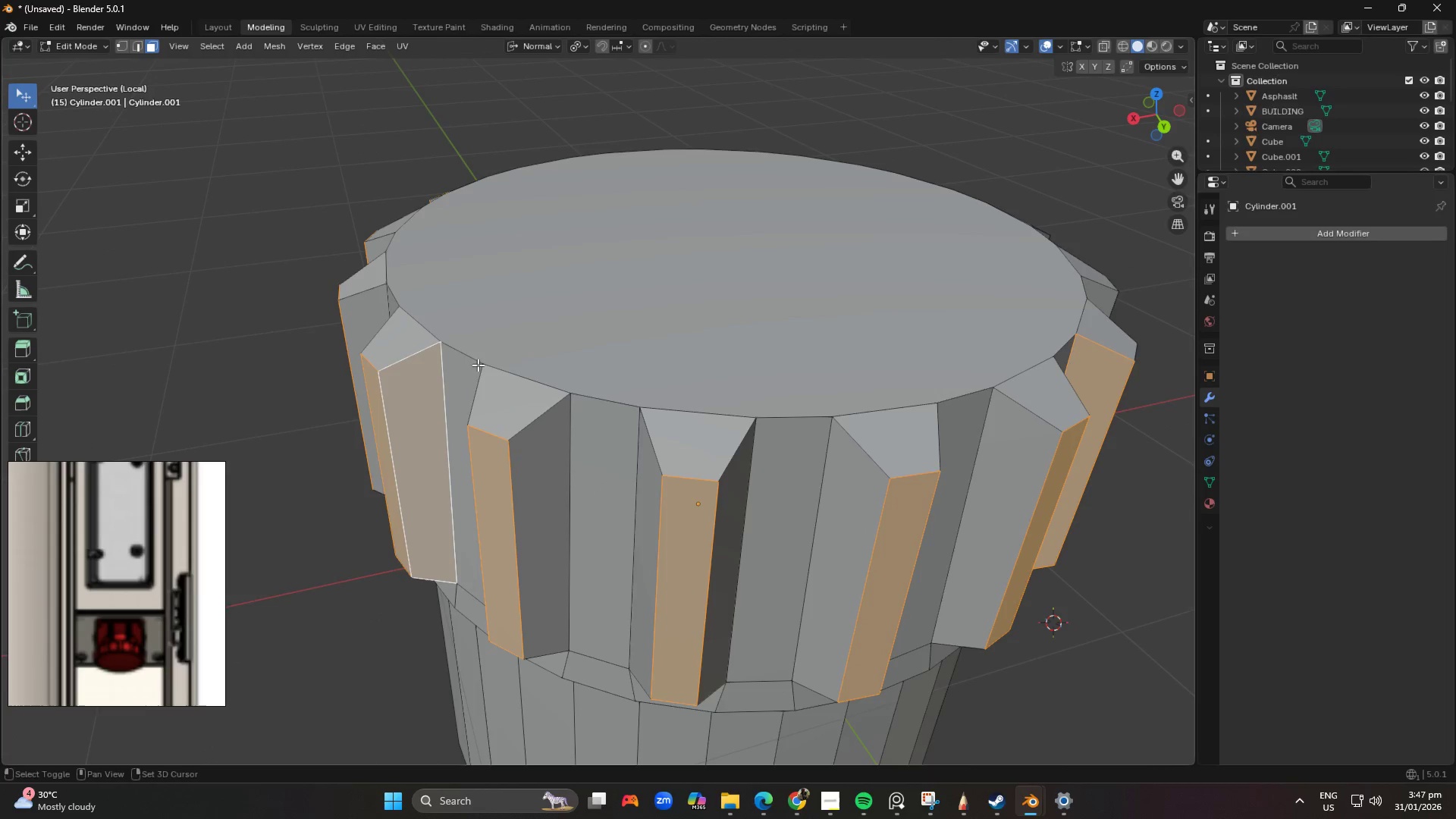 
scroll: coordinate [480, 373], scroll_direction: down, amount: 4.0
 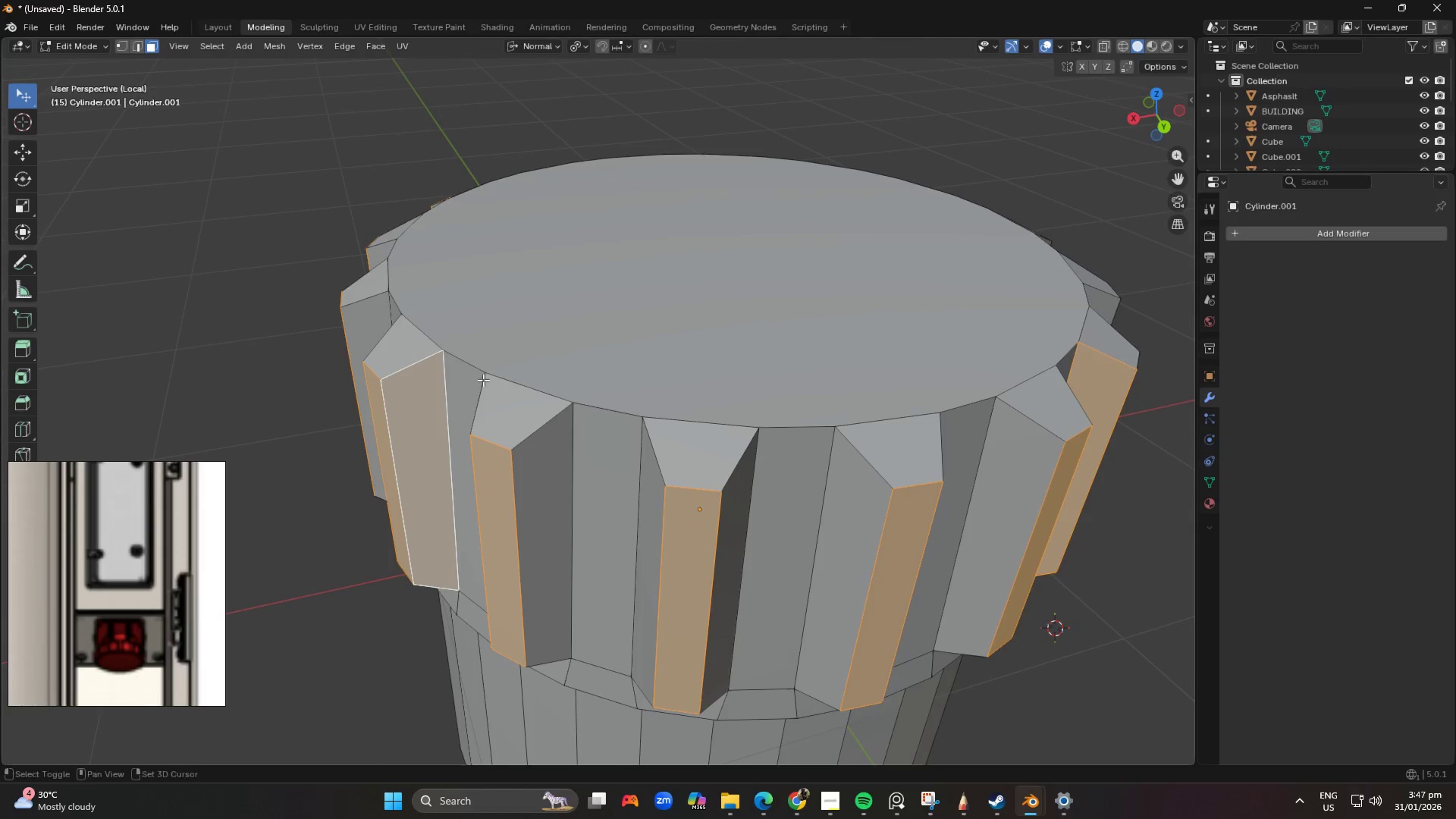 
hold_key(key=ShiftLeft, duration=1.52)
scroll: coordinate [487, 380], scroll_direction: down, amount: 2.0
 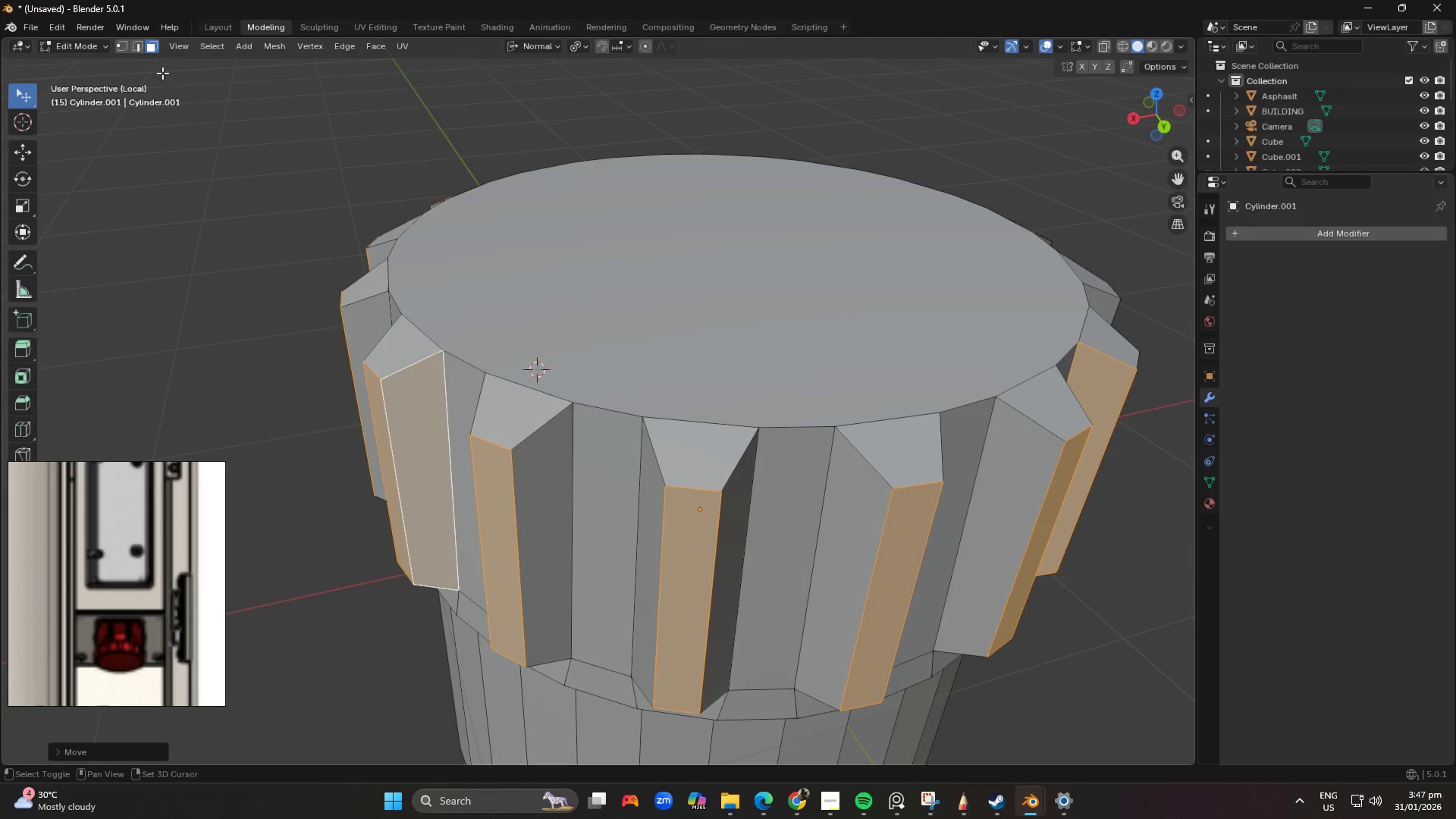 
hold_key(key=ShiftLeft, duration=1.5)
left_click([215, 28])
 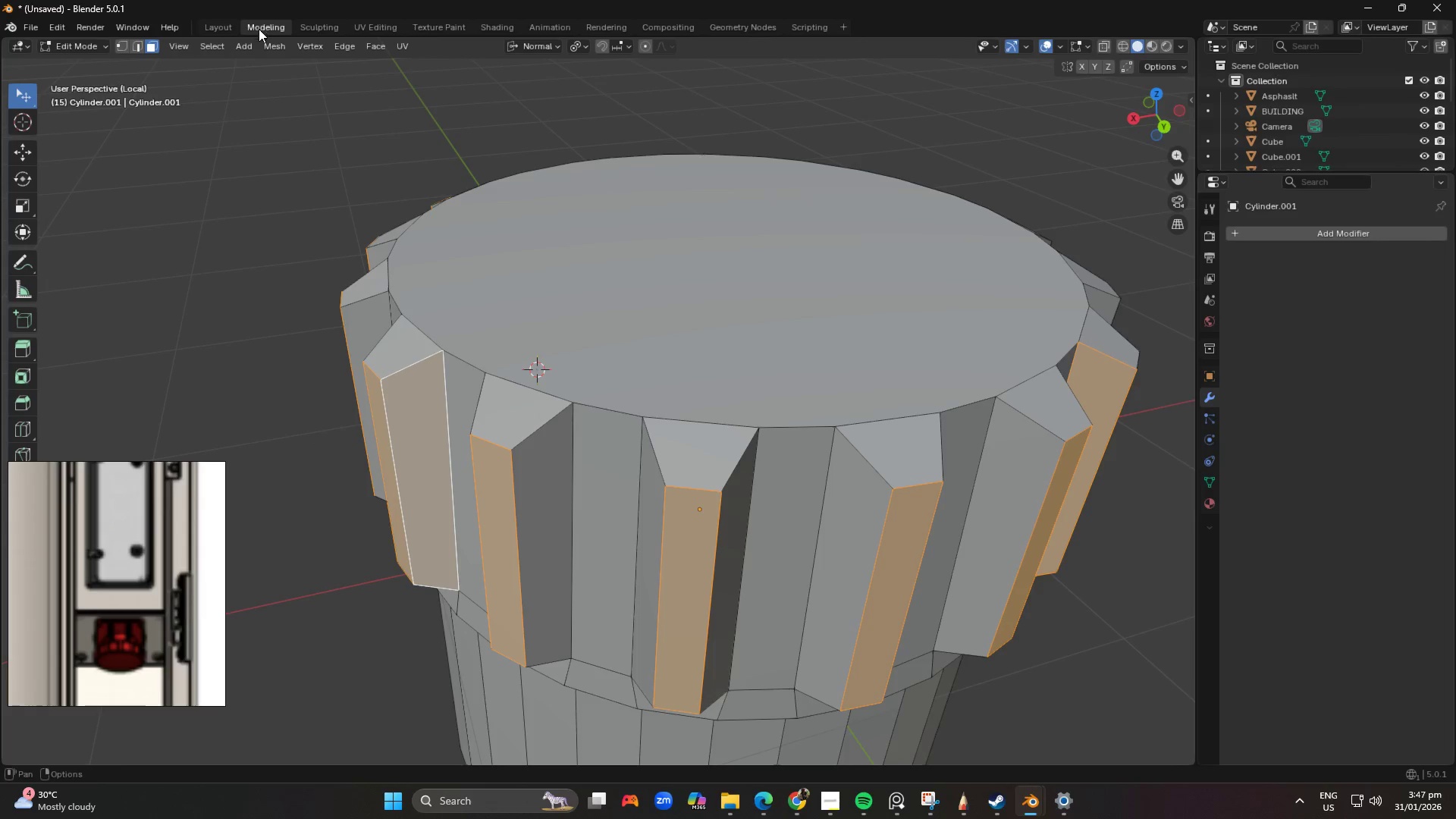 
hold_key(key=ShiftLeft, duration=1.5)
scroll: coordinate [585, 335], scroll_direction: down, amount: 3.0
 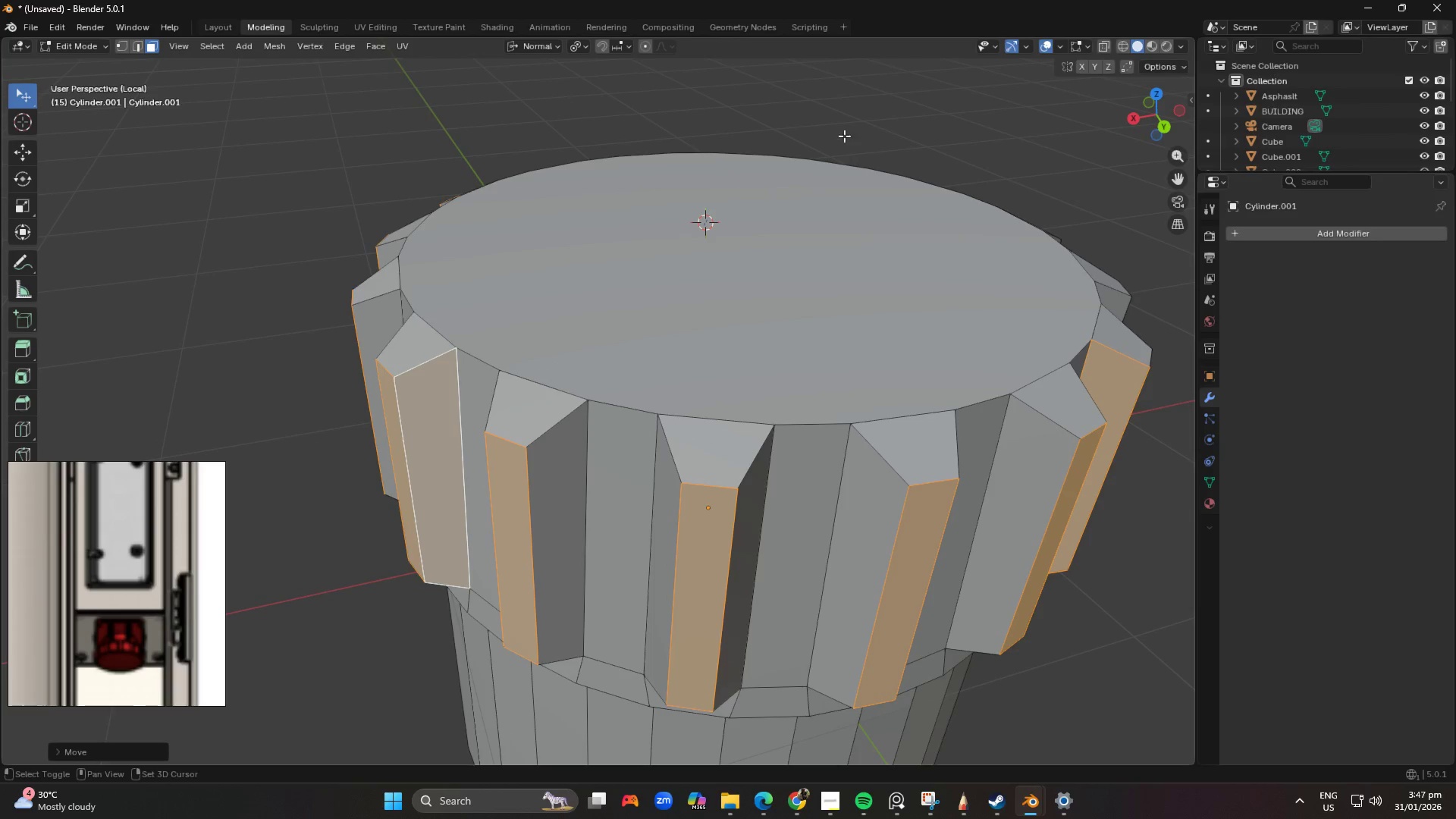 
hold_key(key=ShiftLeft, duration=1.51)
left_click_drag(start_coordinate=[742, 224], to_coordinate=[661, 367])
 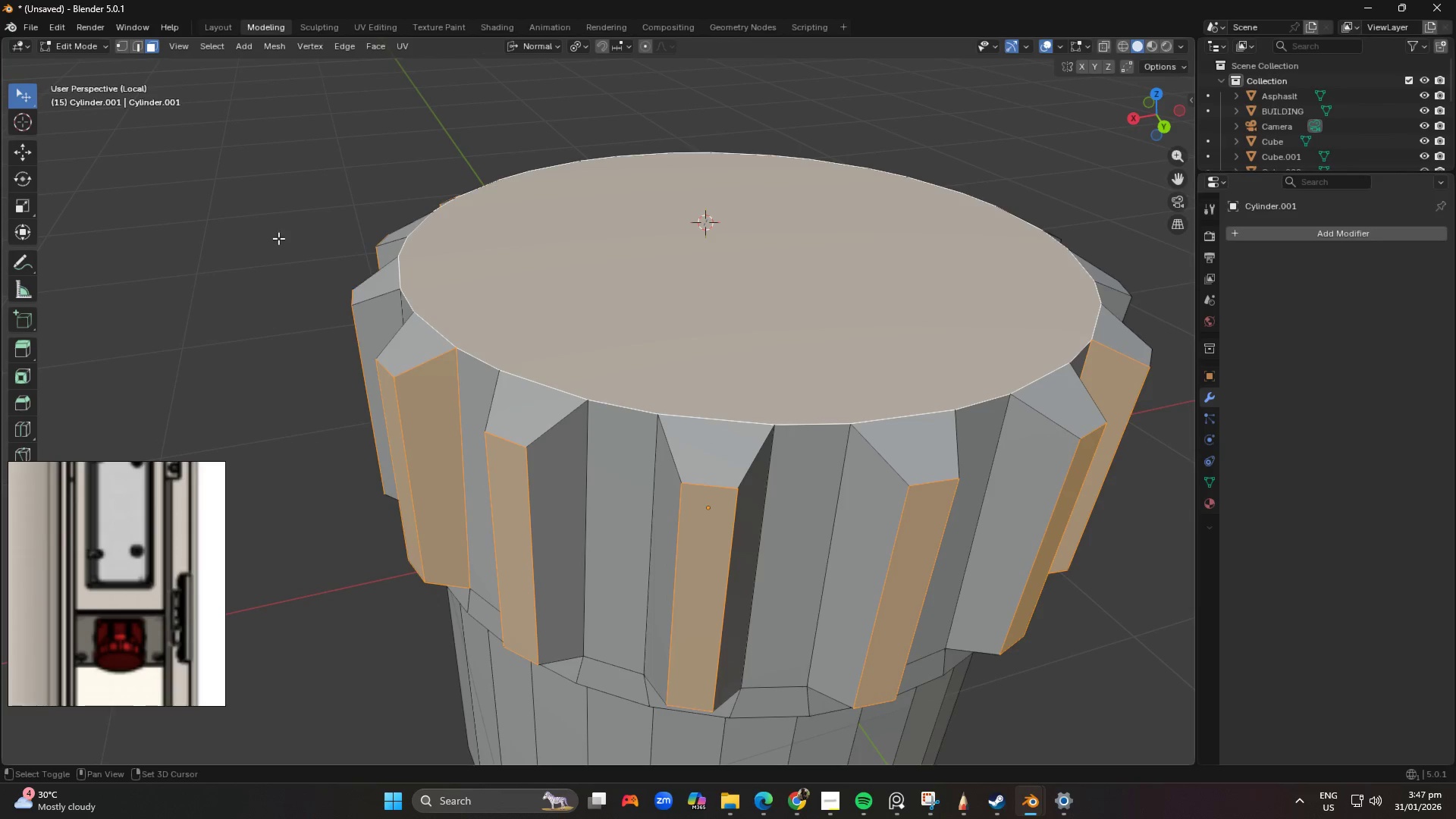 
hold_key(key=ShiftLeft, duration=1.5)
left_click_drag(start_coordinate=[270, 318], to_coordinate=[268, 280])
 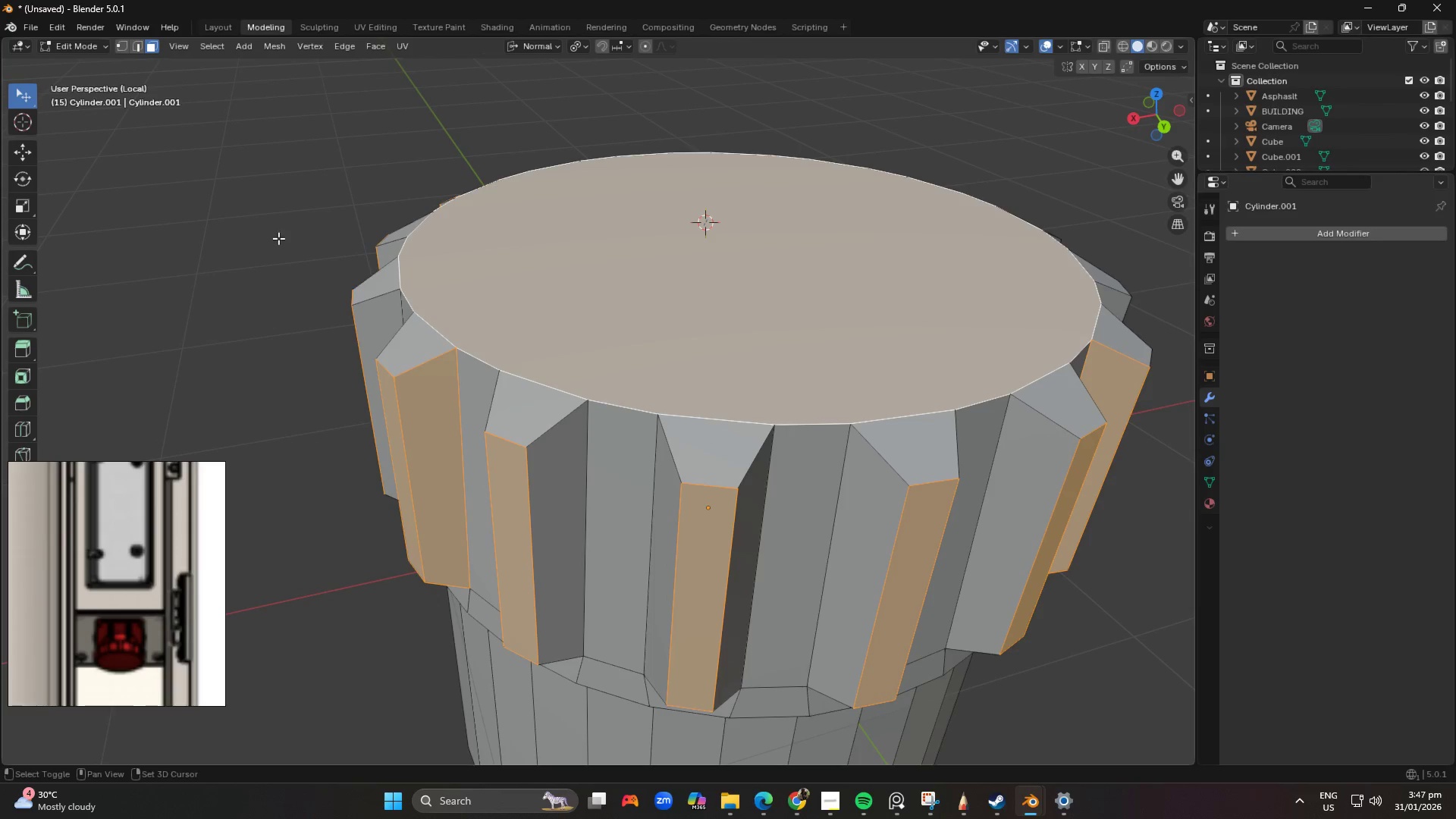 
left_click_drag(start_coordinate=[278, 237], to_coordinate=[268, 290])
 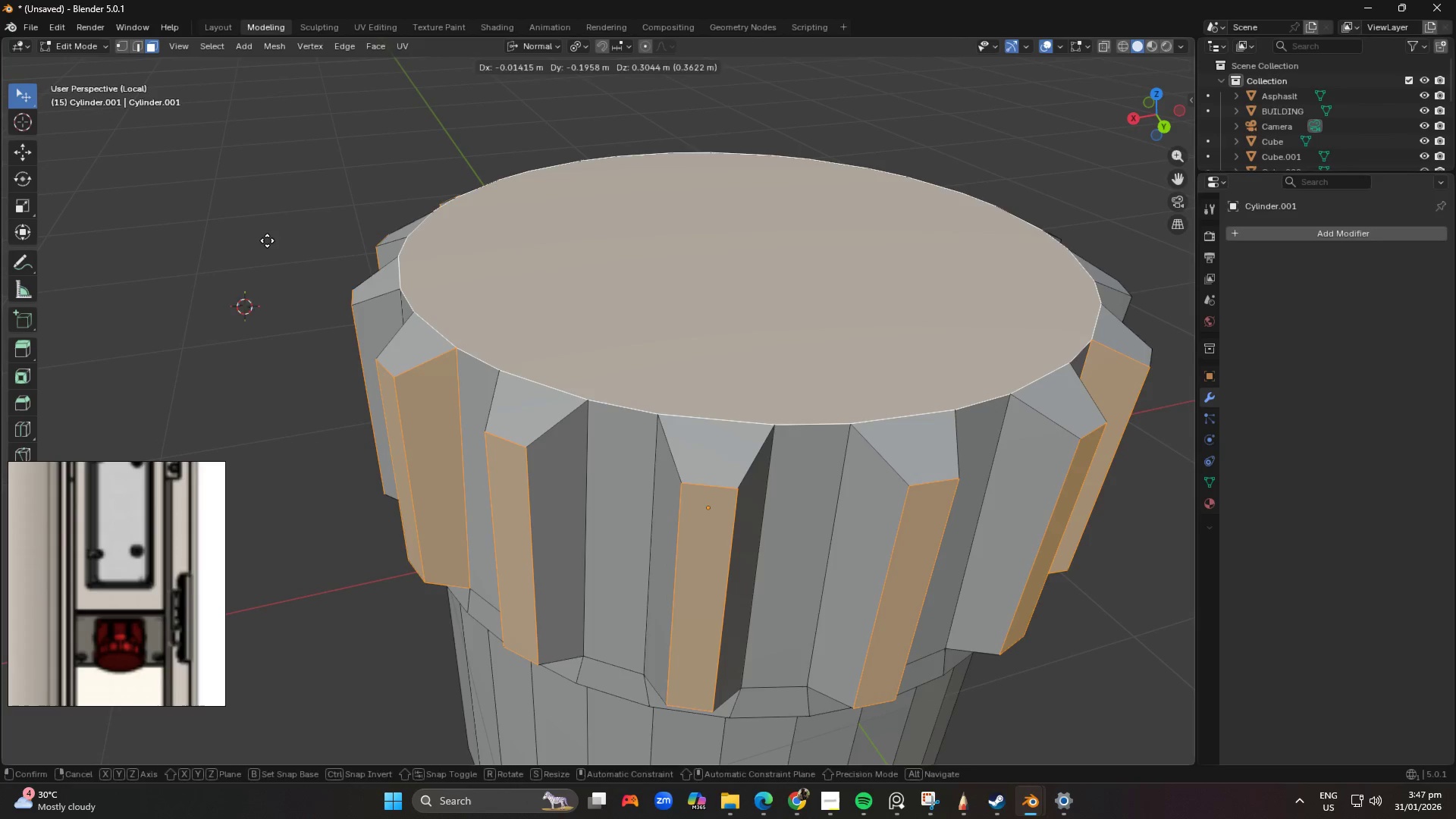 
hold_key(key=ShiftLeft, duration=1.52)
left_click_drag(start_coordinate=[278, 224], to_coordinate=[275, 258])
 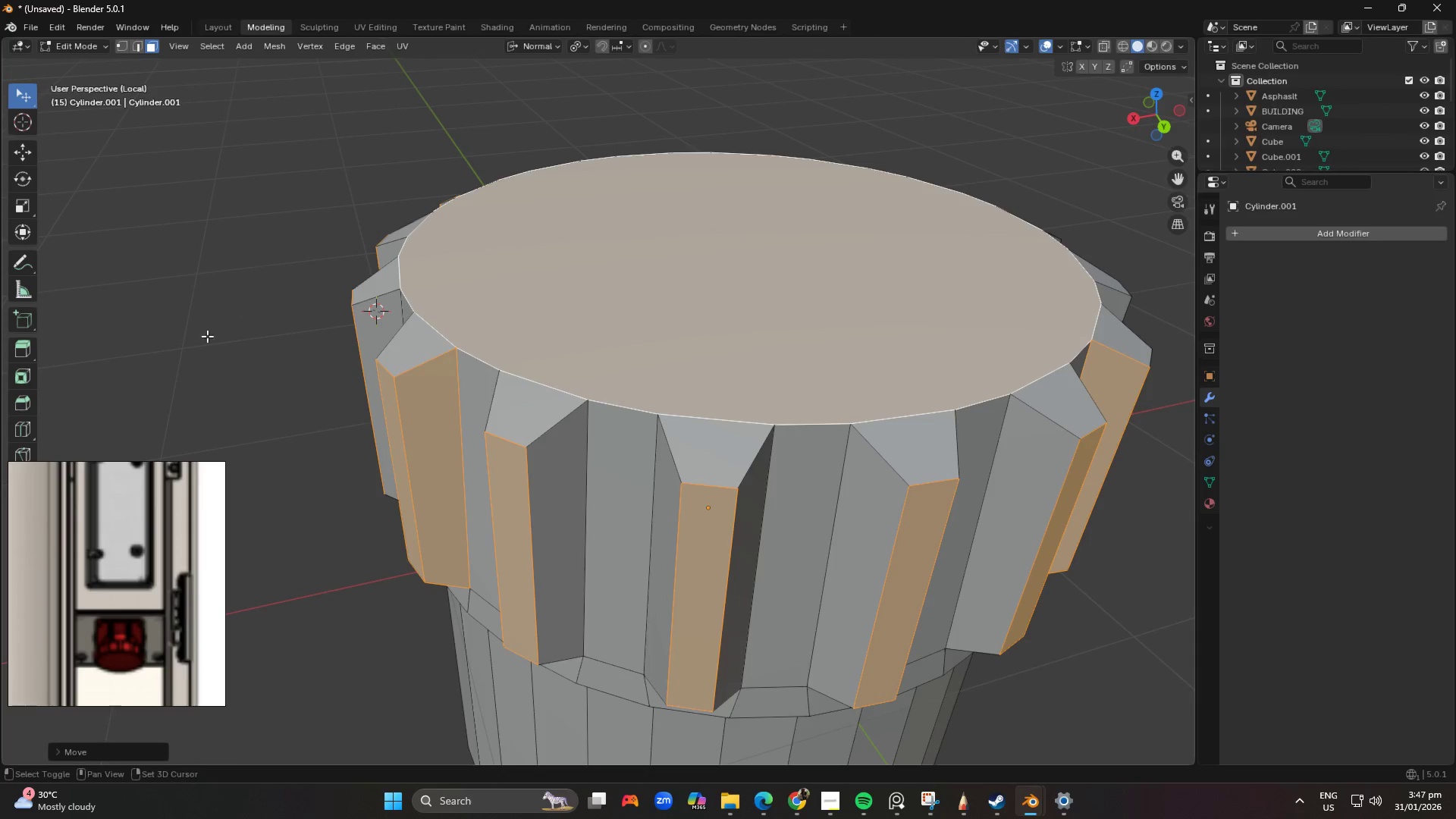 
left_click_drag(start_coordinate=[207, 330], to_coordinate=[212, 303])
 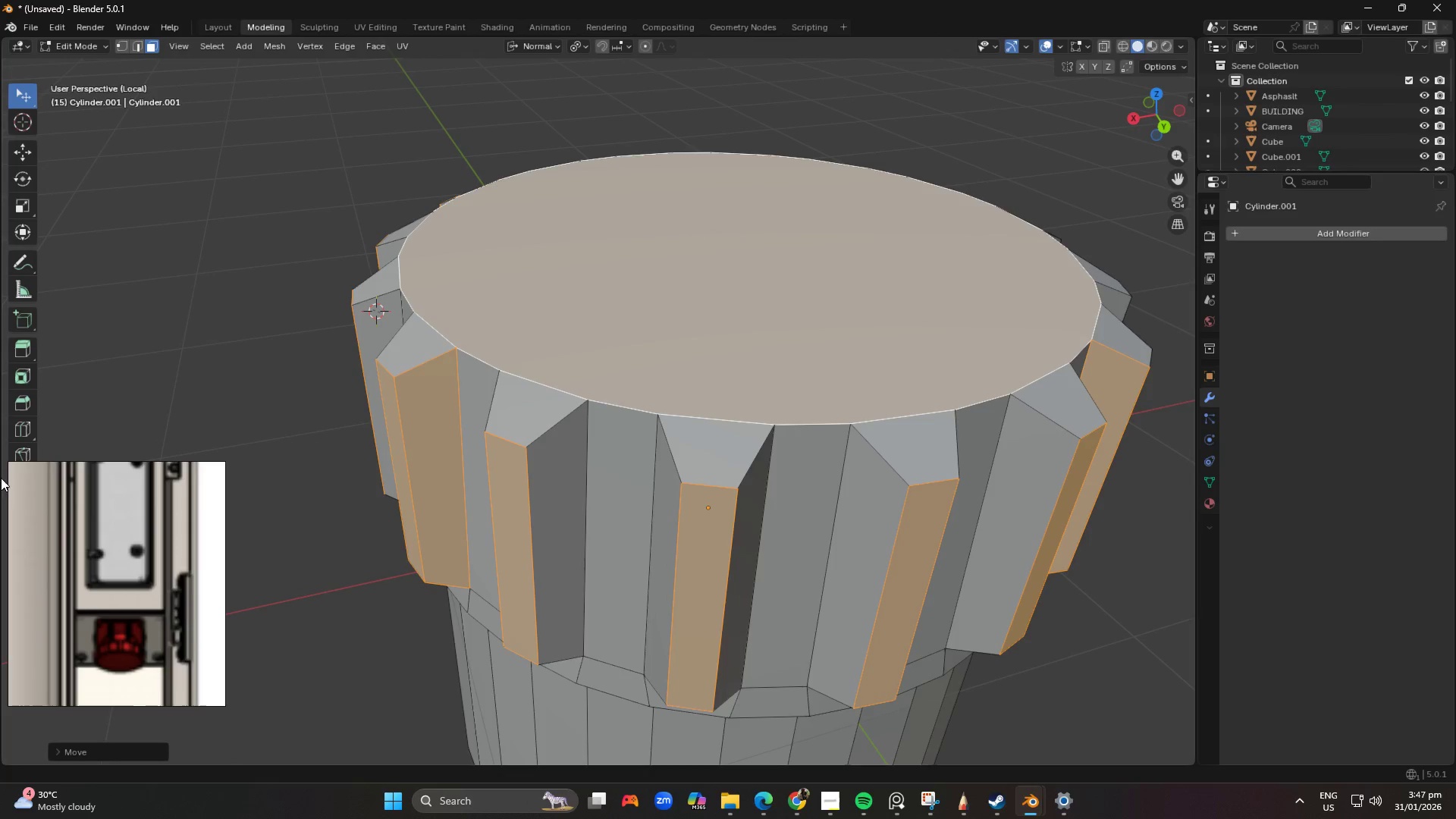 
hold_key(key=ShiftLeft, duration=1.51)
left_click([832, 804])
 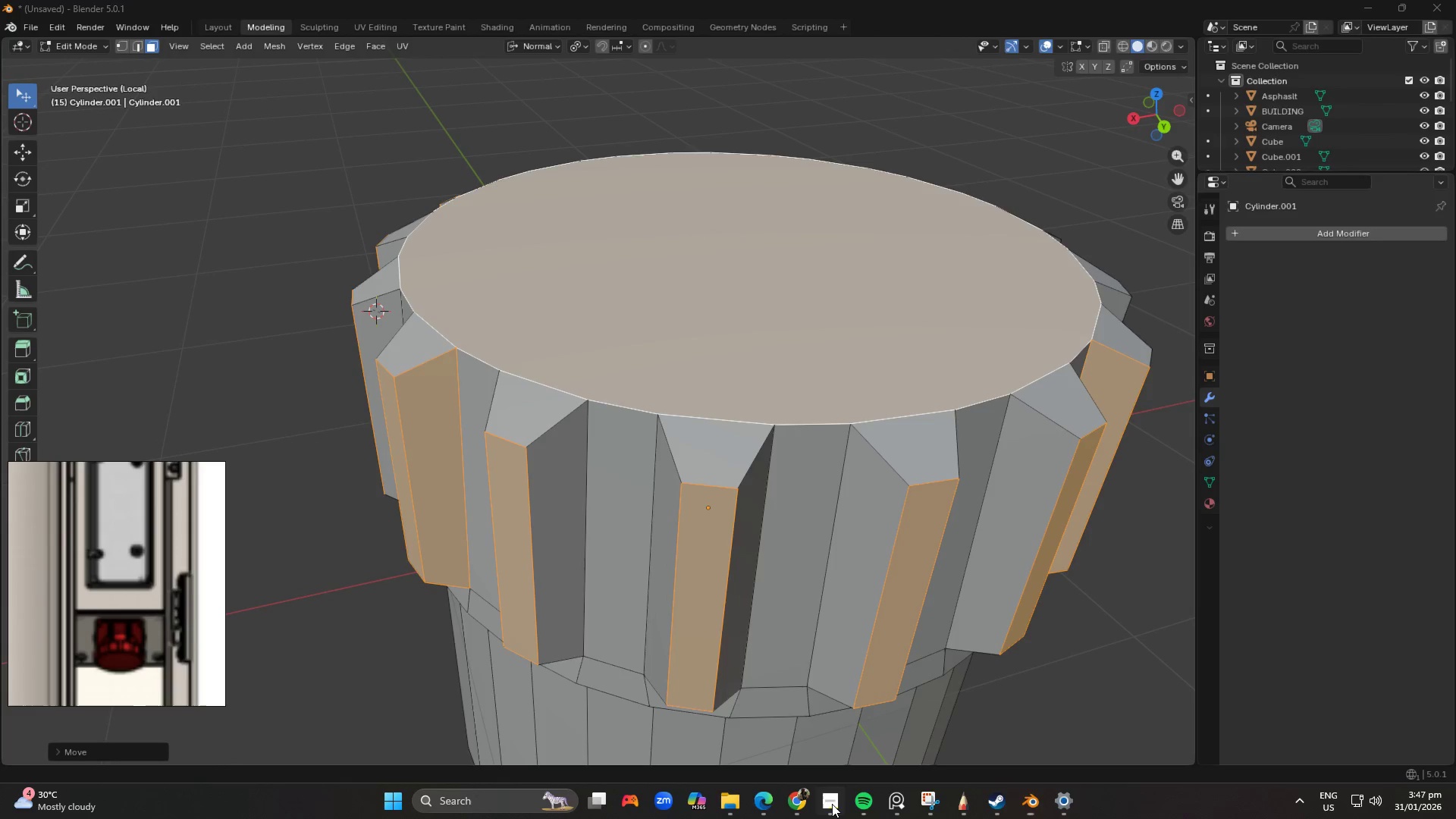 
hold_key(key=ShiftLeft, duration=1.52)
left_click([825, 801])
 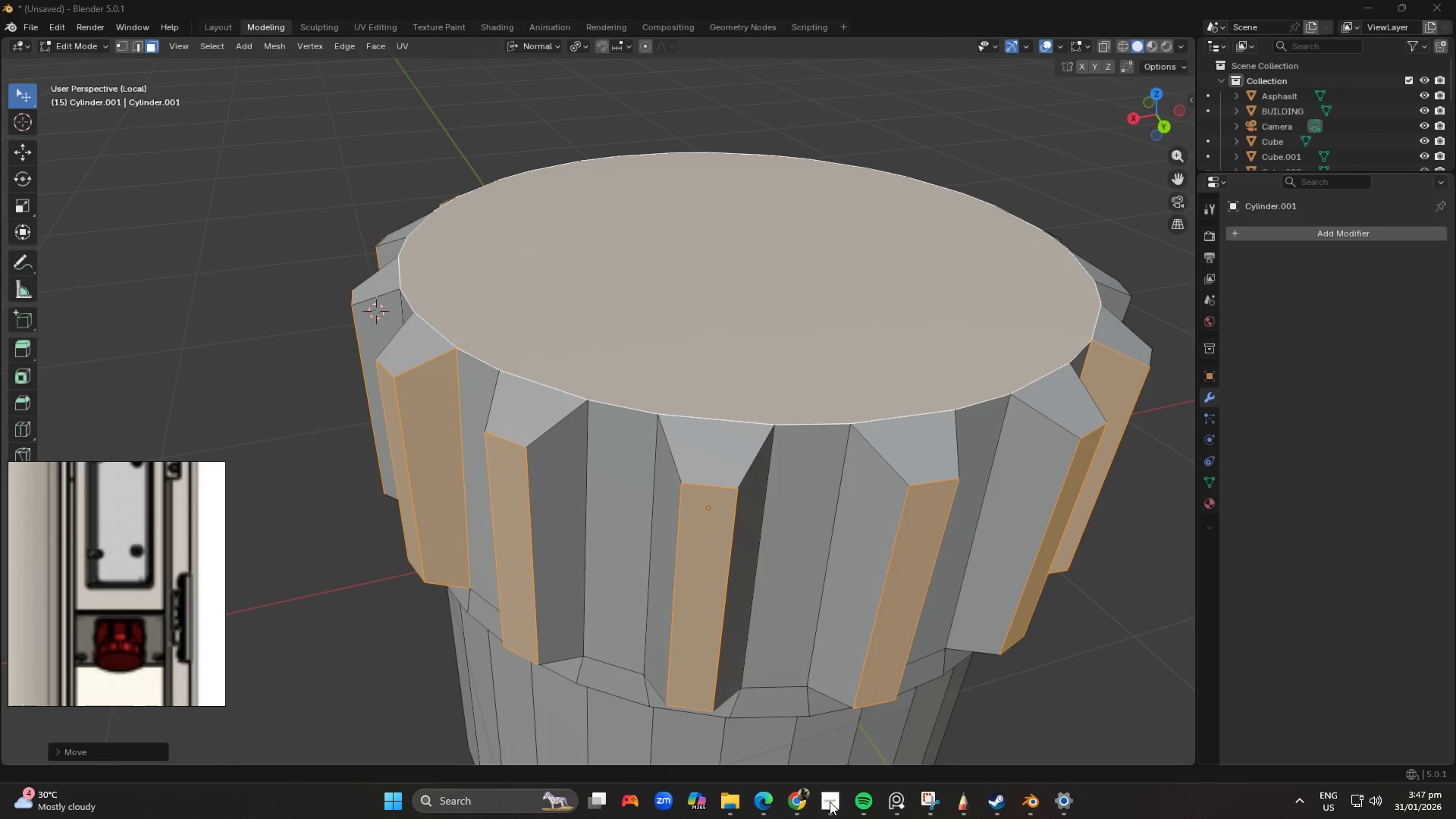 
hold_key(key=ShiftLeft, duration=1.53)
left_click([830, 802])
 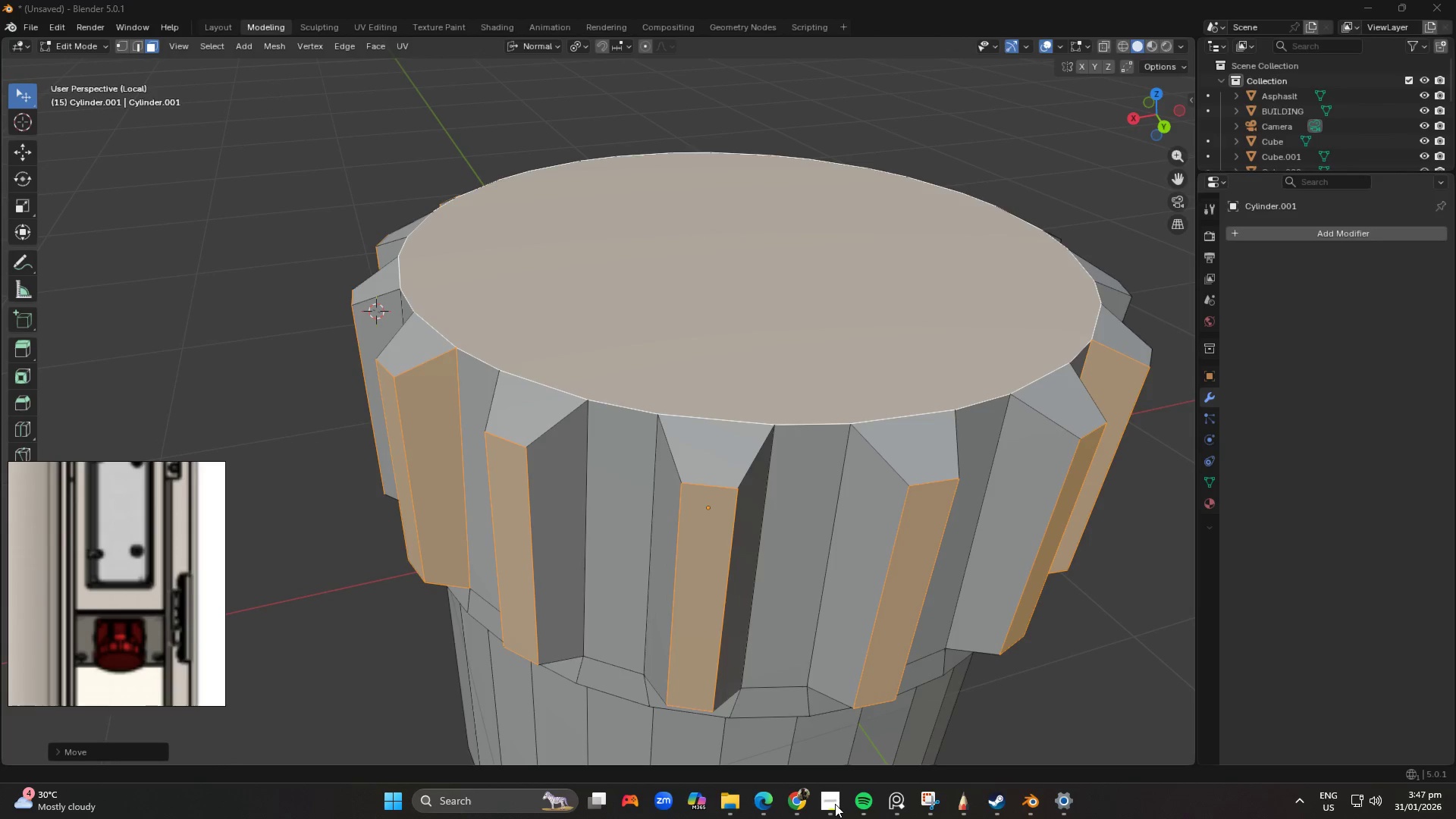 
left_click([835, 804])
 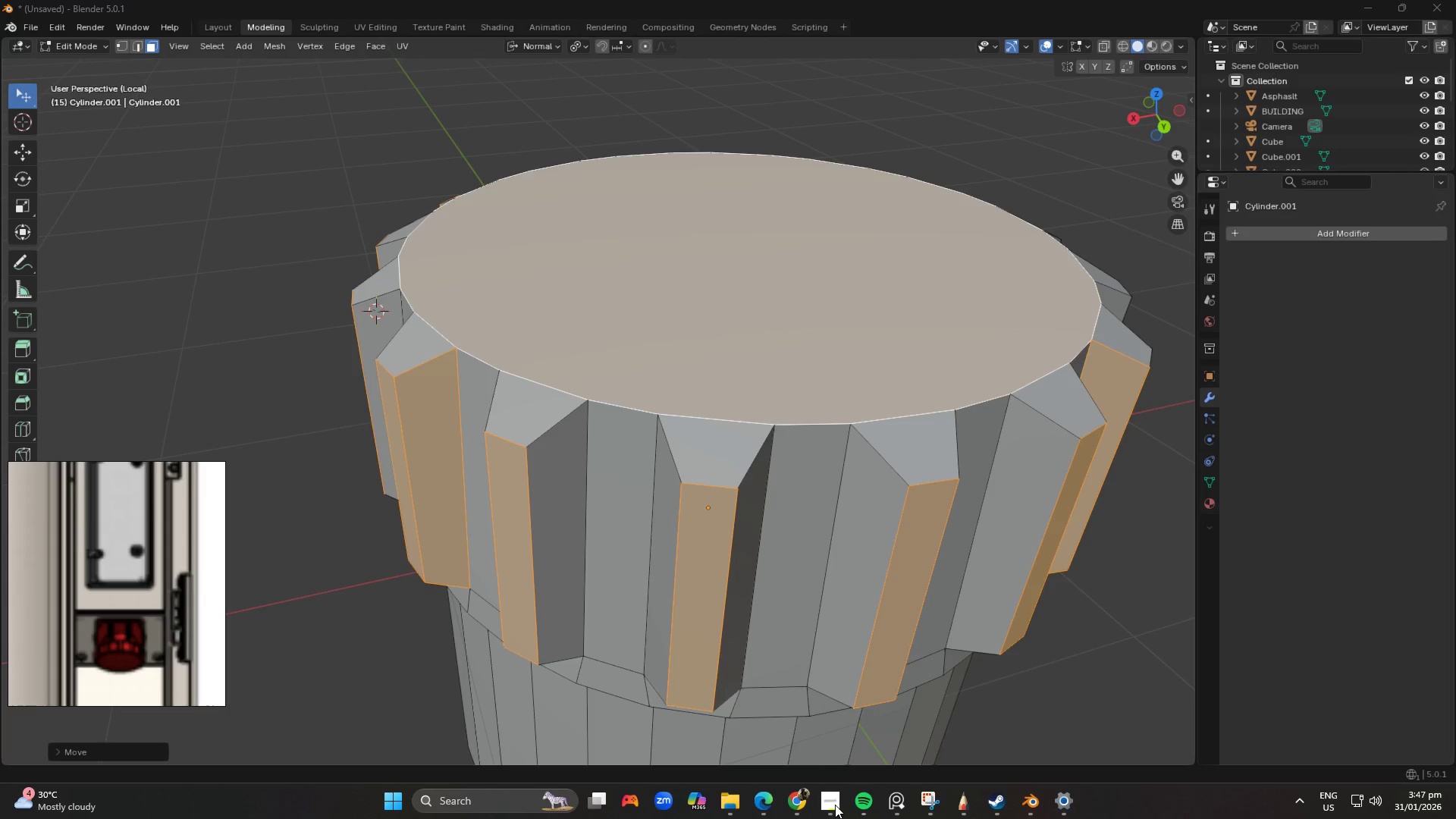 
left_click([832, 803])
 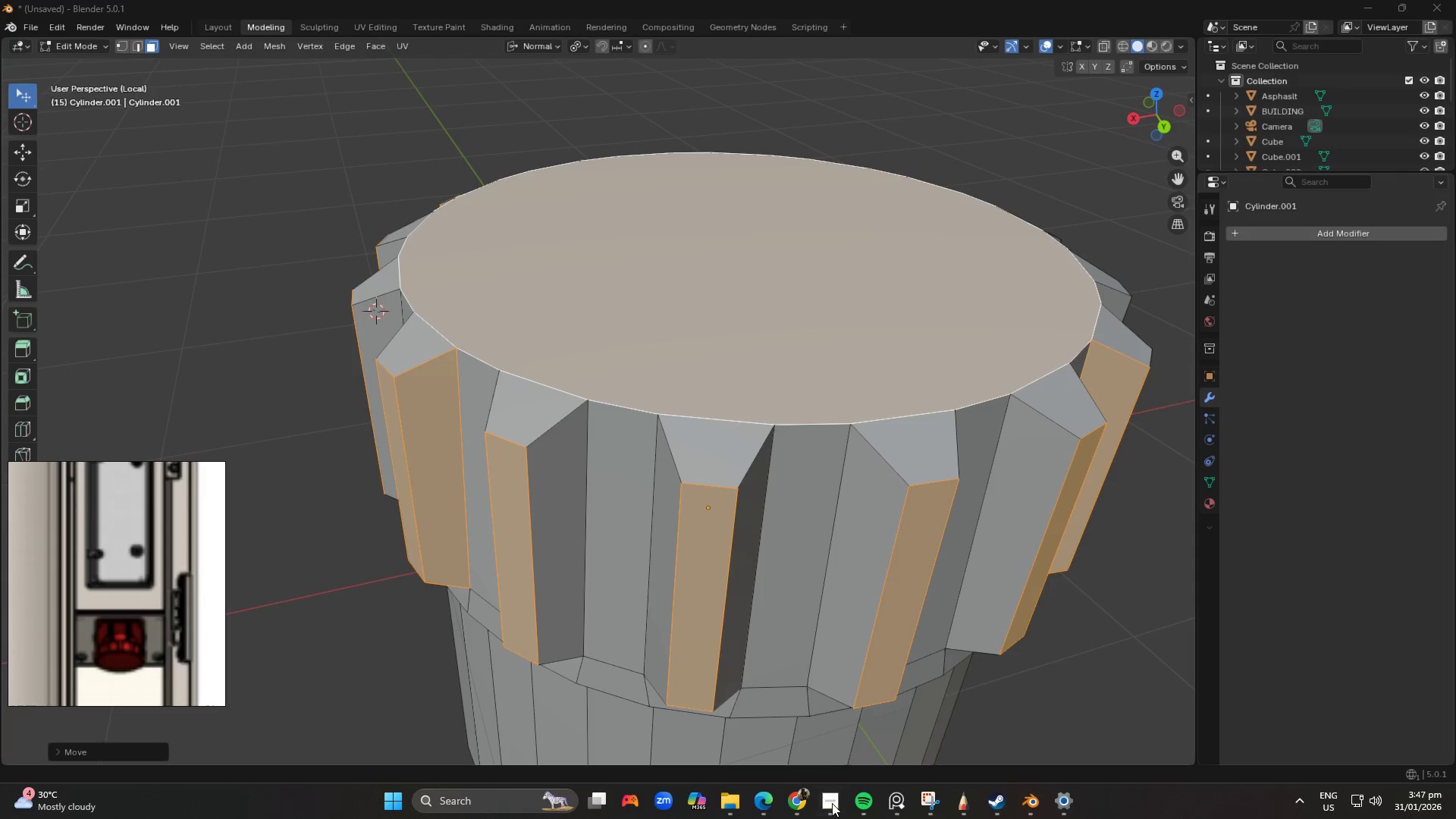 
hold_key(key=ShiftLeft, duration=1.52)
 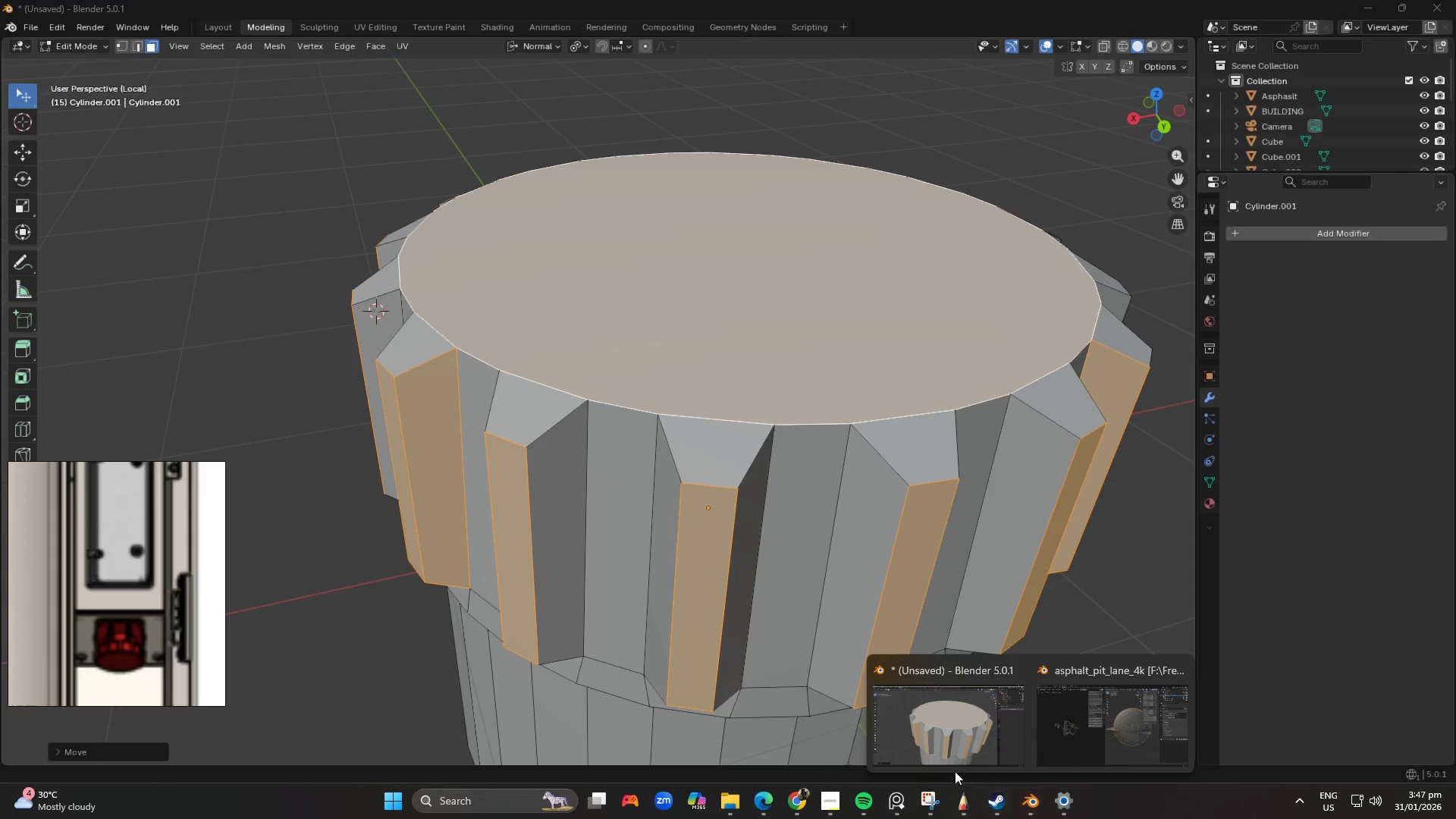 
hold_key(key=ShiftLeft, duration=1.5)
 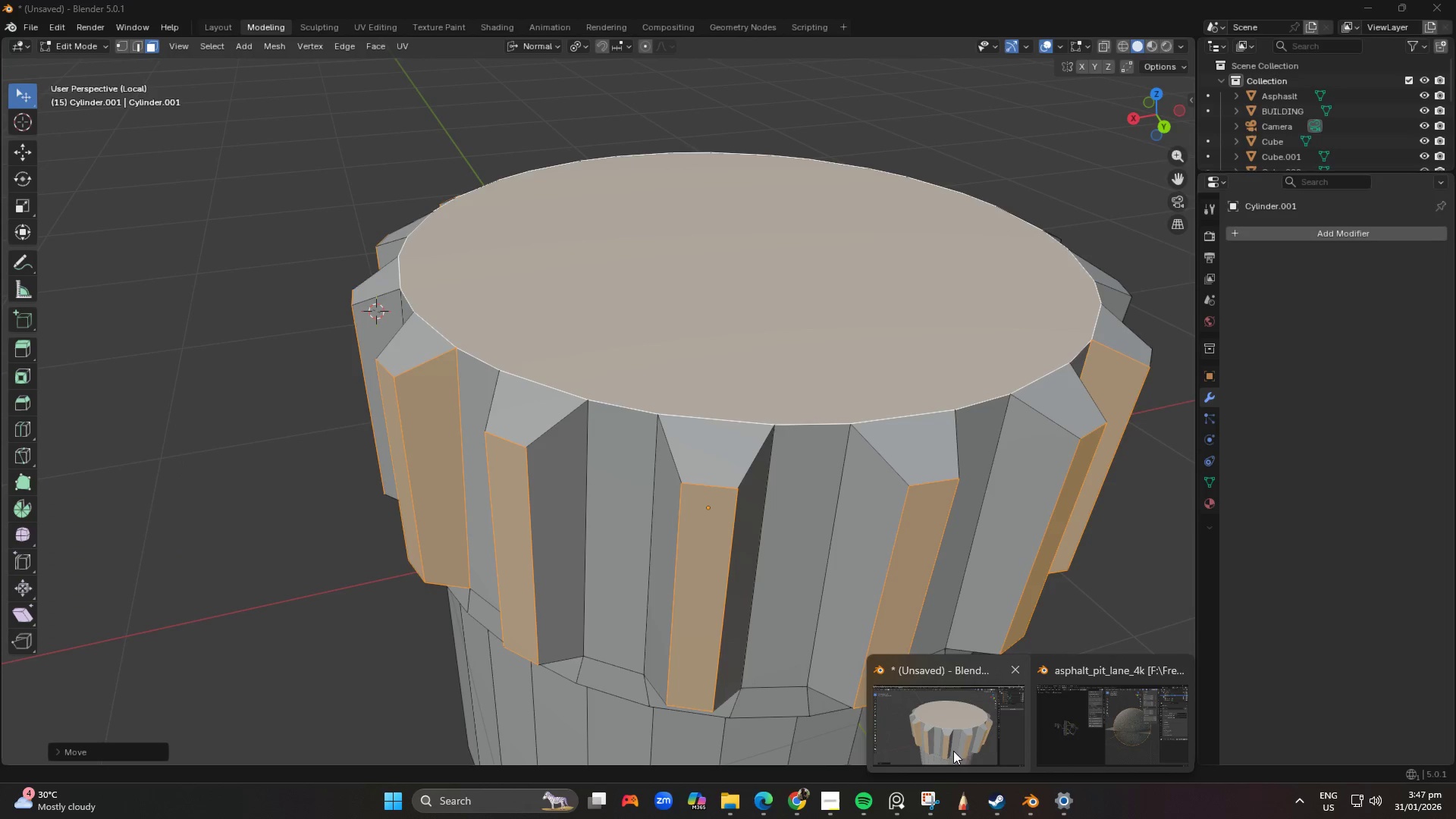 
hold_key(key=ShiftLeft, duration=1.5)
 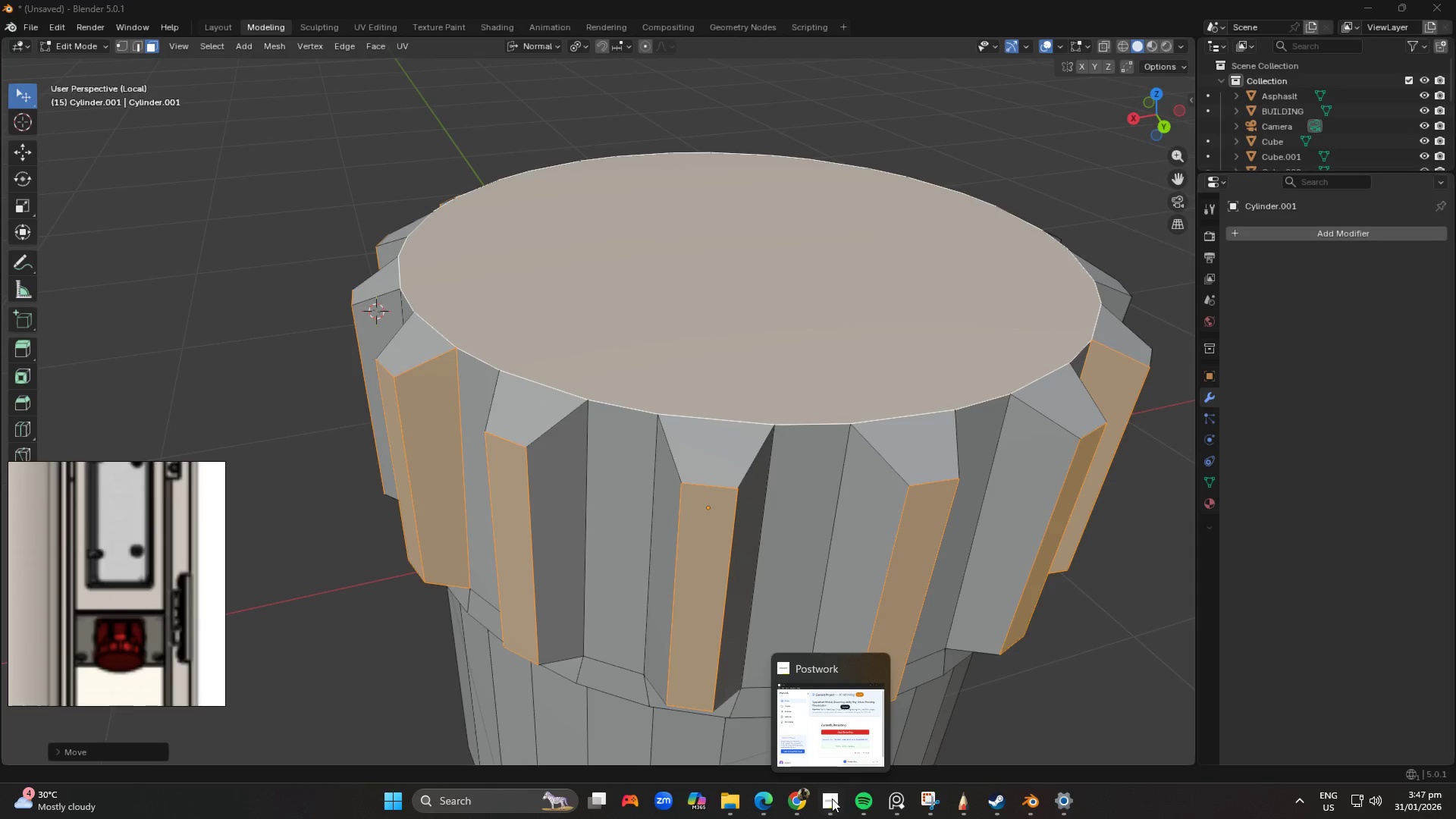 
hold_key(key=ShiftLeft, duration=1.52)
left_click([832, 799])
 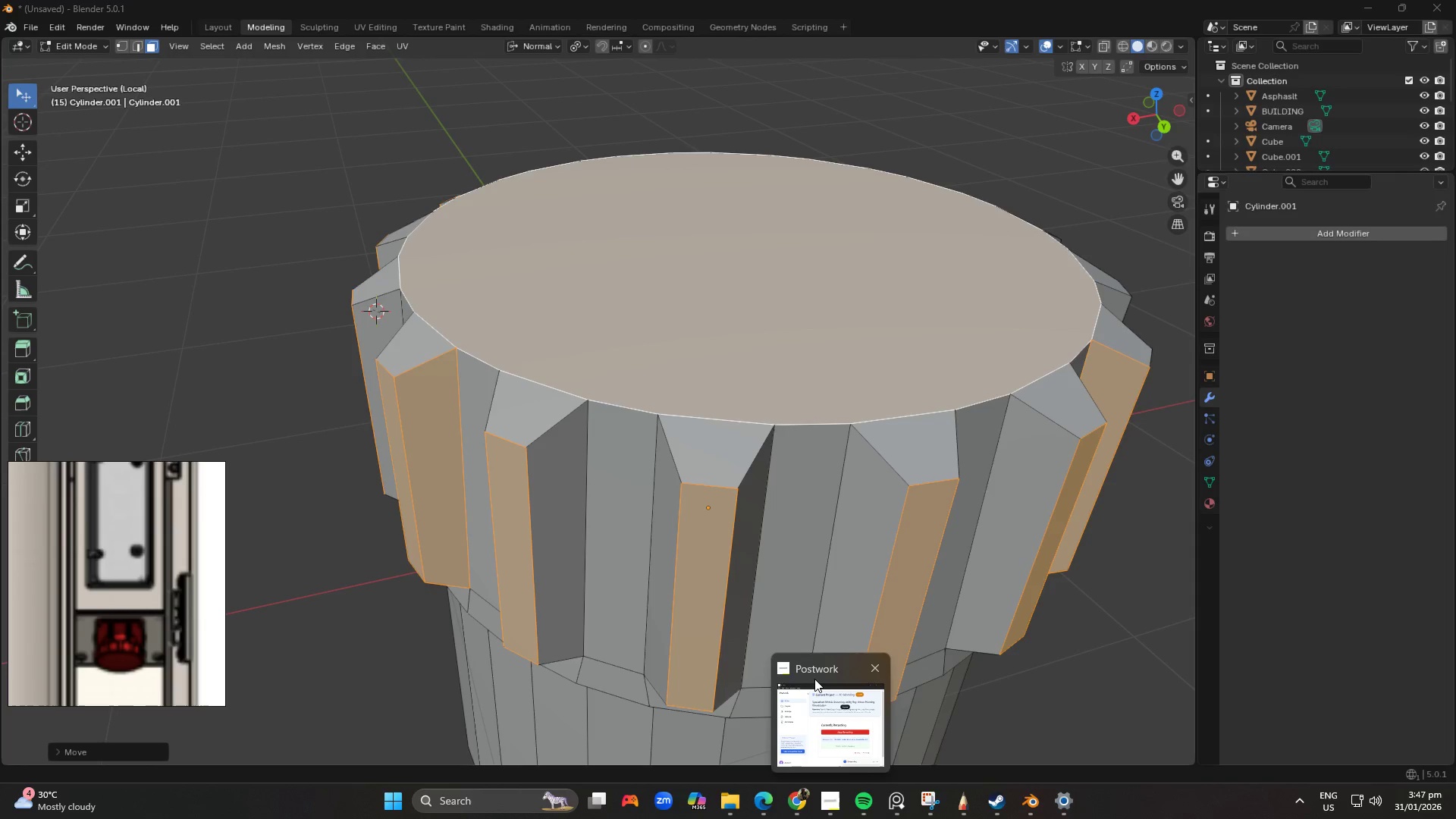 
left_click([814, 677])